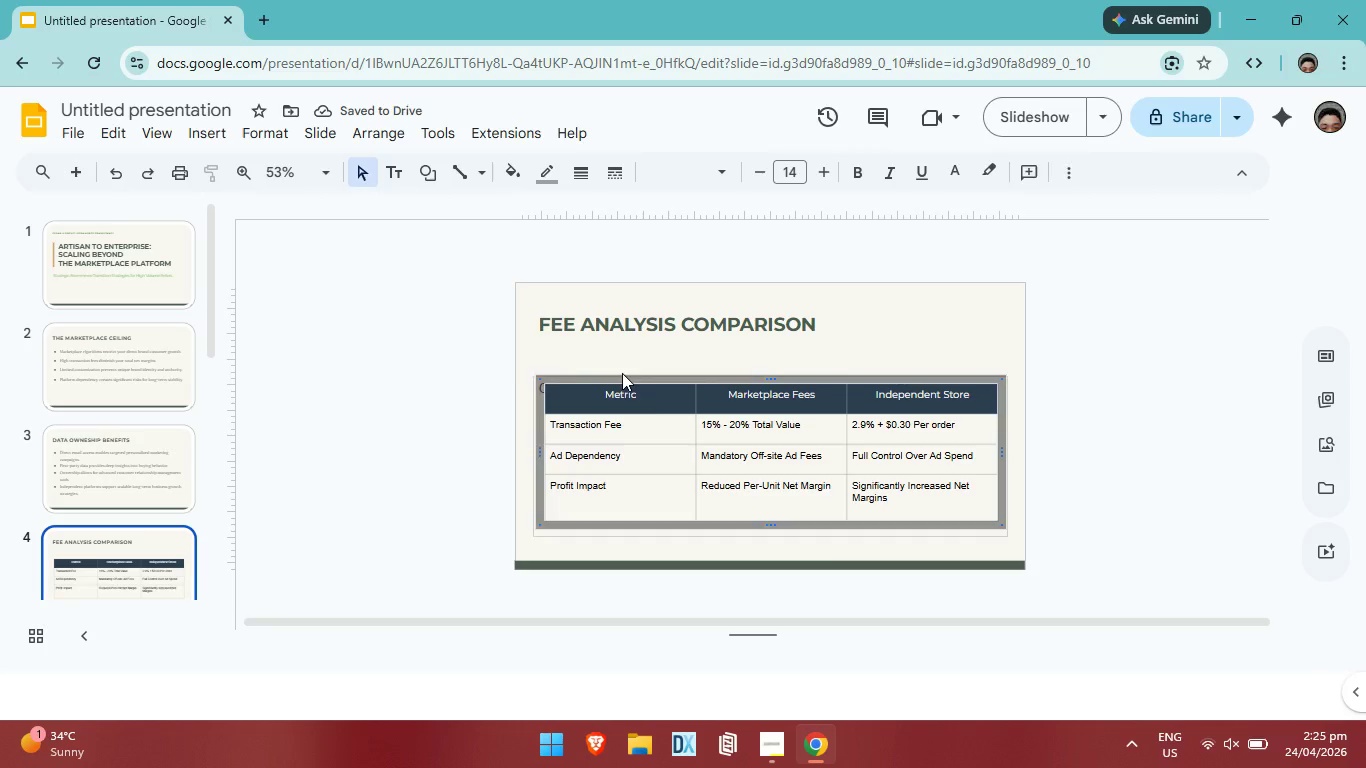 
triple_click([622, 373])
 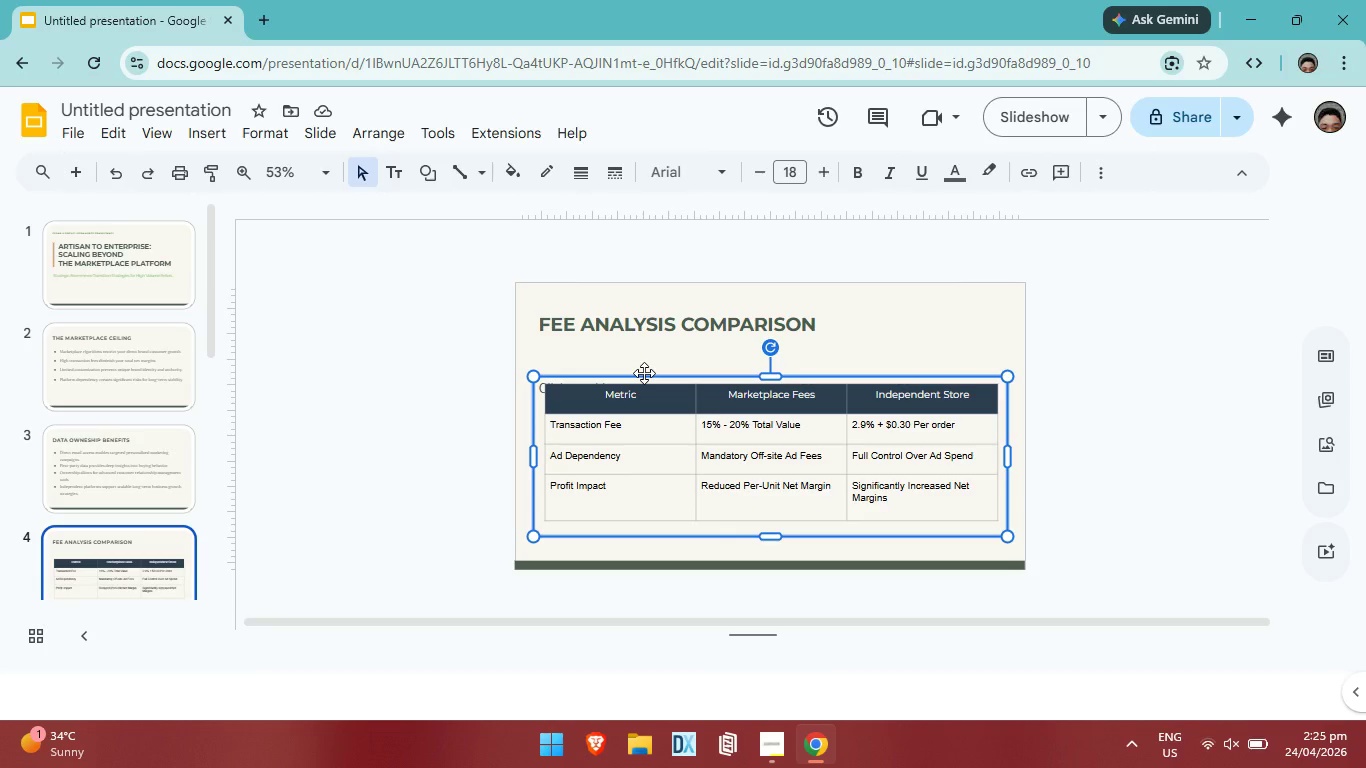 
left_click_drag(start_coordinate=[644, 373], to_coordinate=[644, 361])
 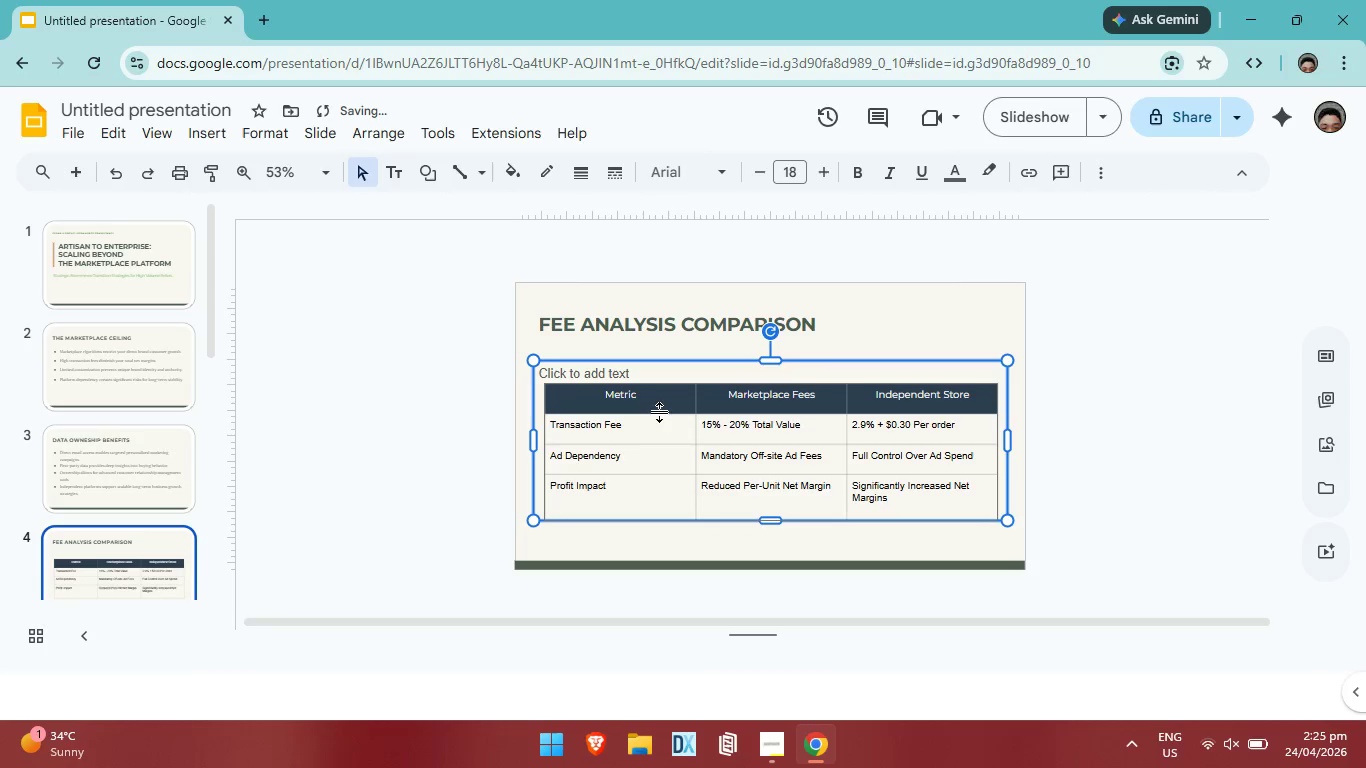 
key(Control+ControlLeft)
 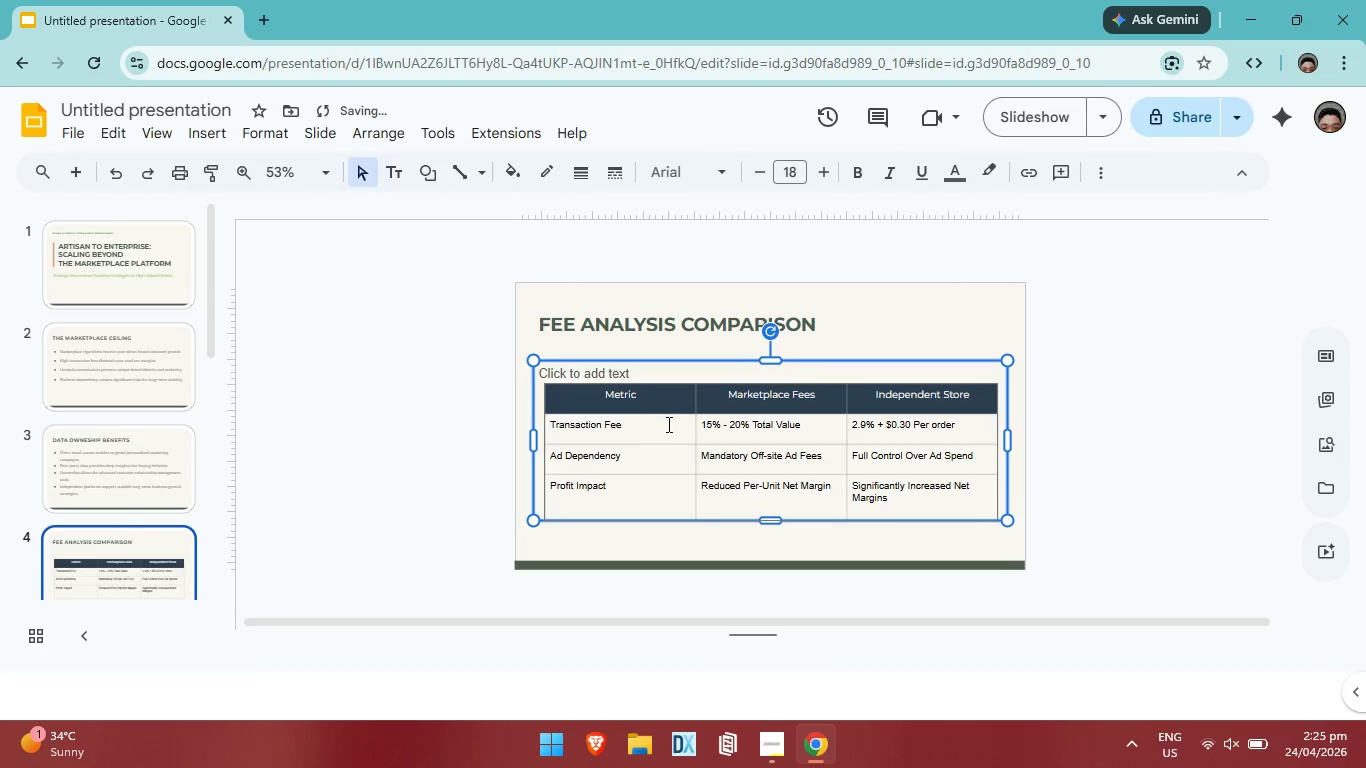 
key(Control+Z)
 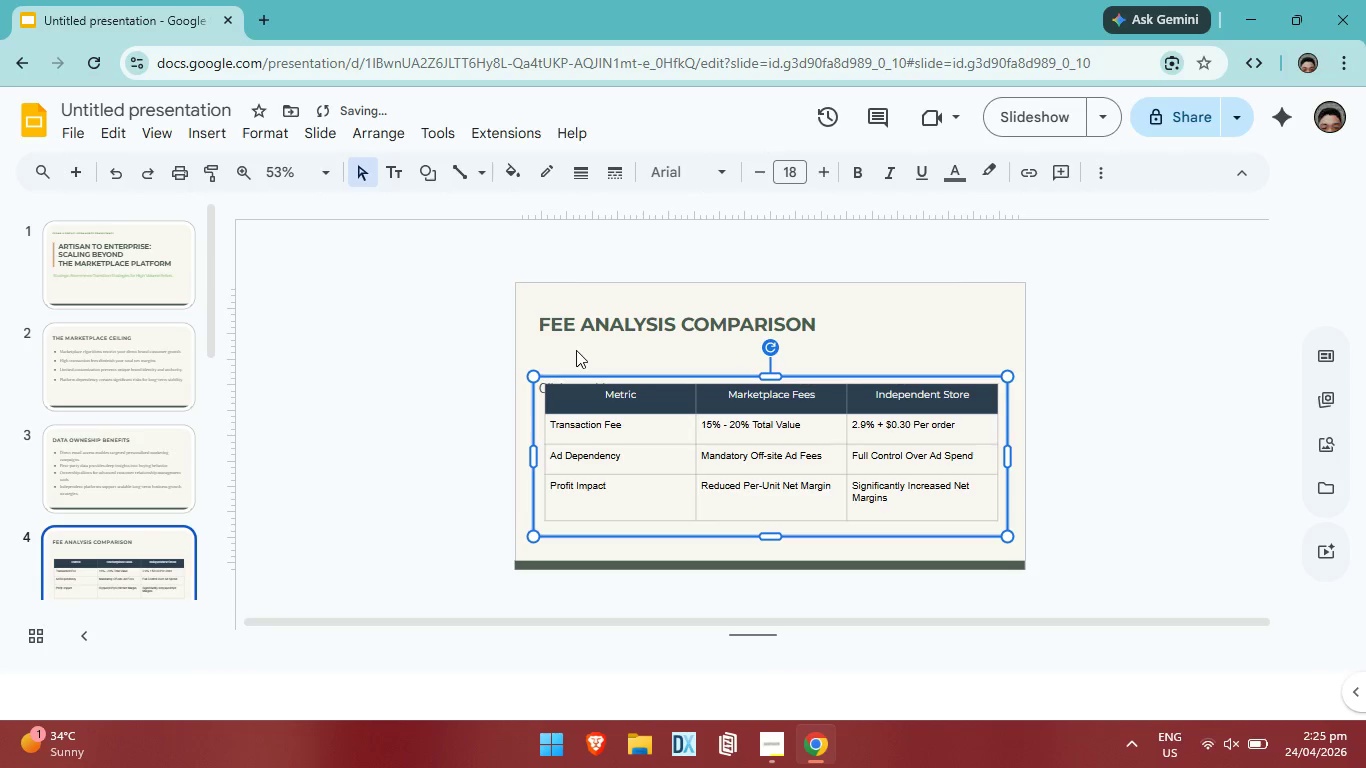 
left_click([578, 347])
 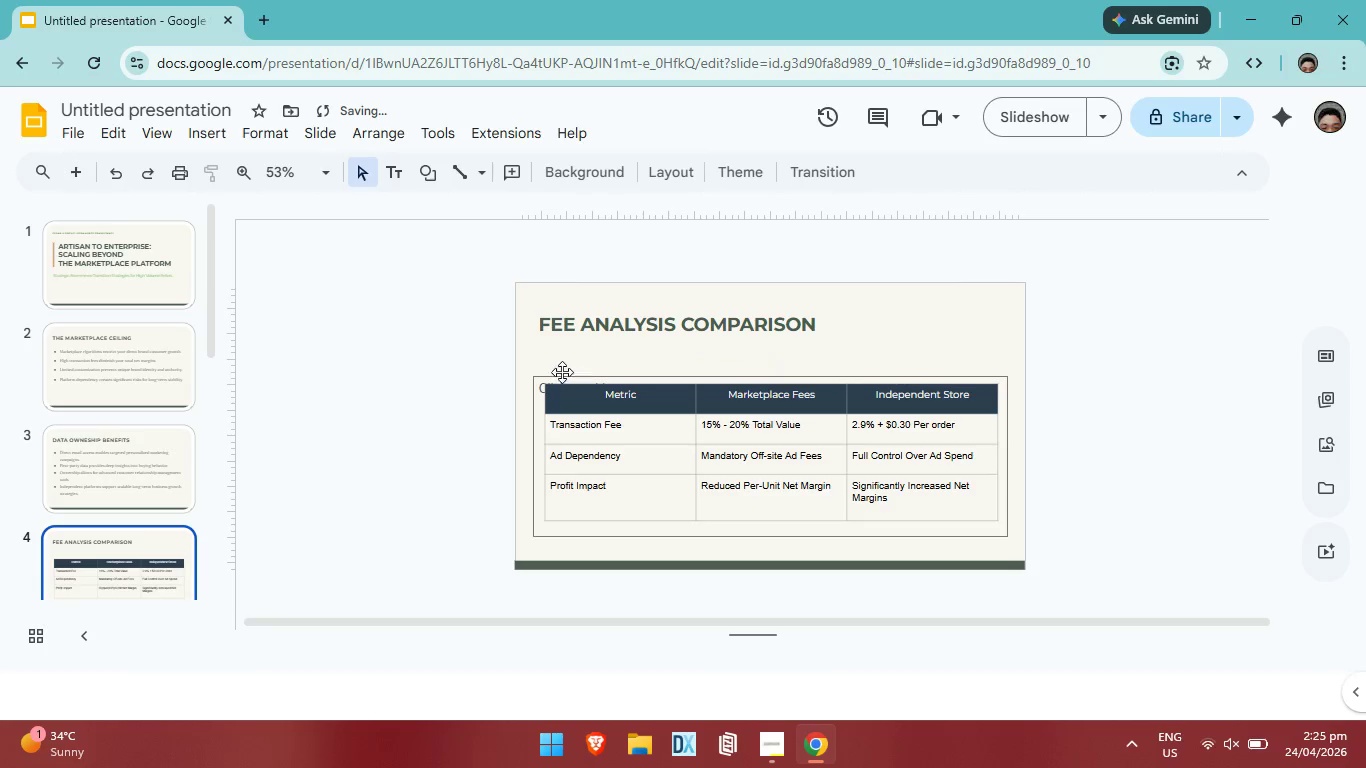 
left_click_drag(start_coordinate=[554, 364], to_coordinate=[978, 489])
 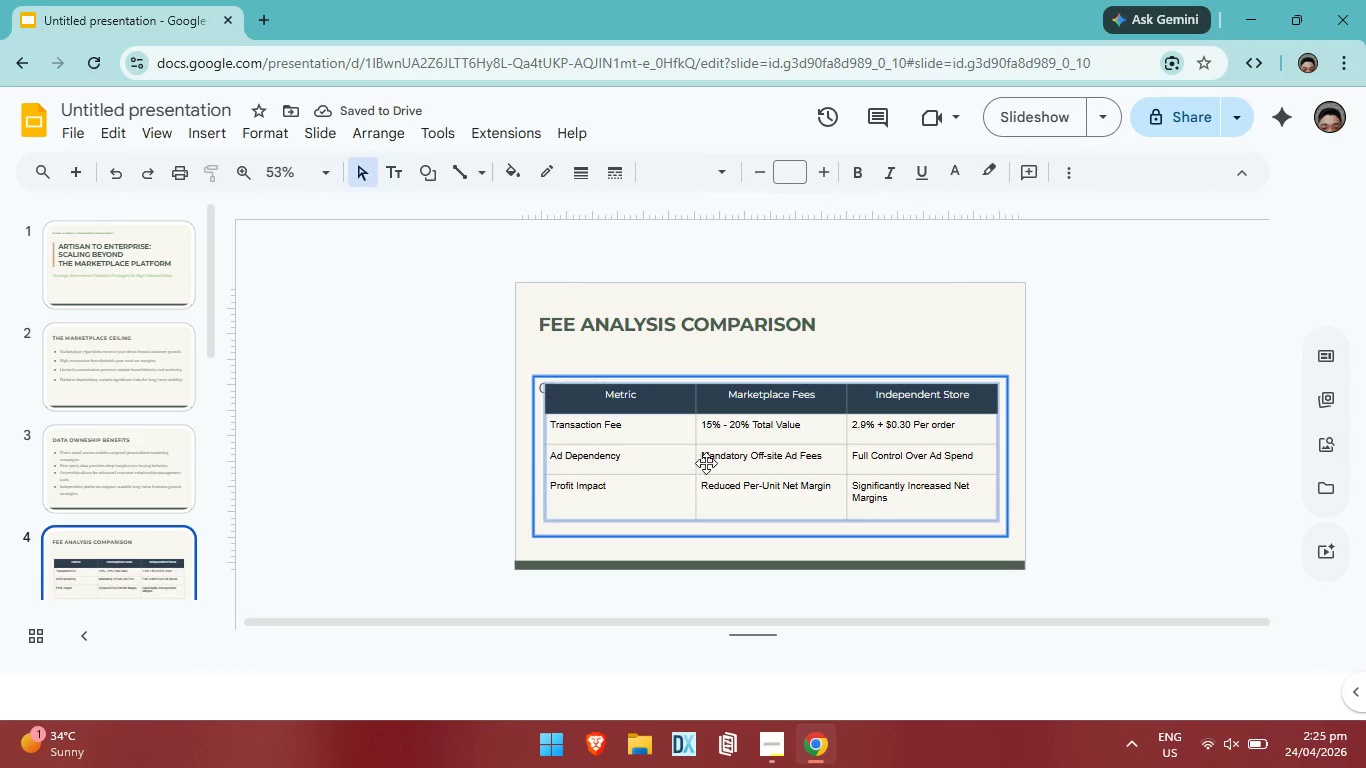 
left_click_drag(start_coordinate=[706, 463], to_coordinate=[706, 444])
 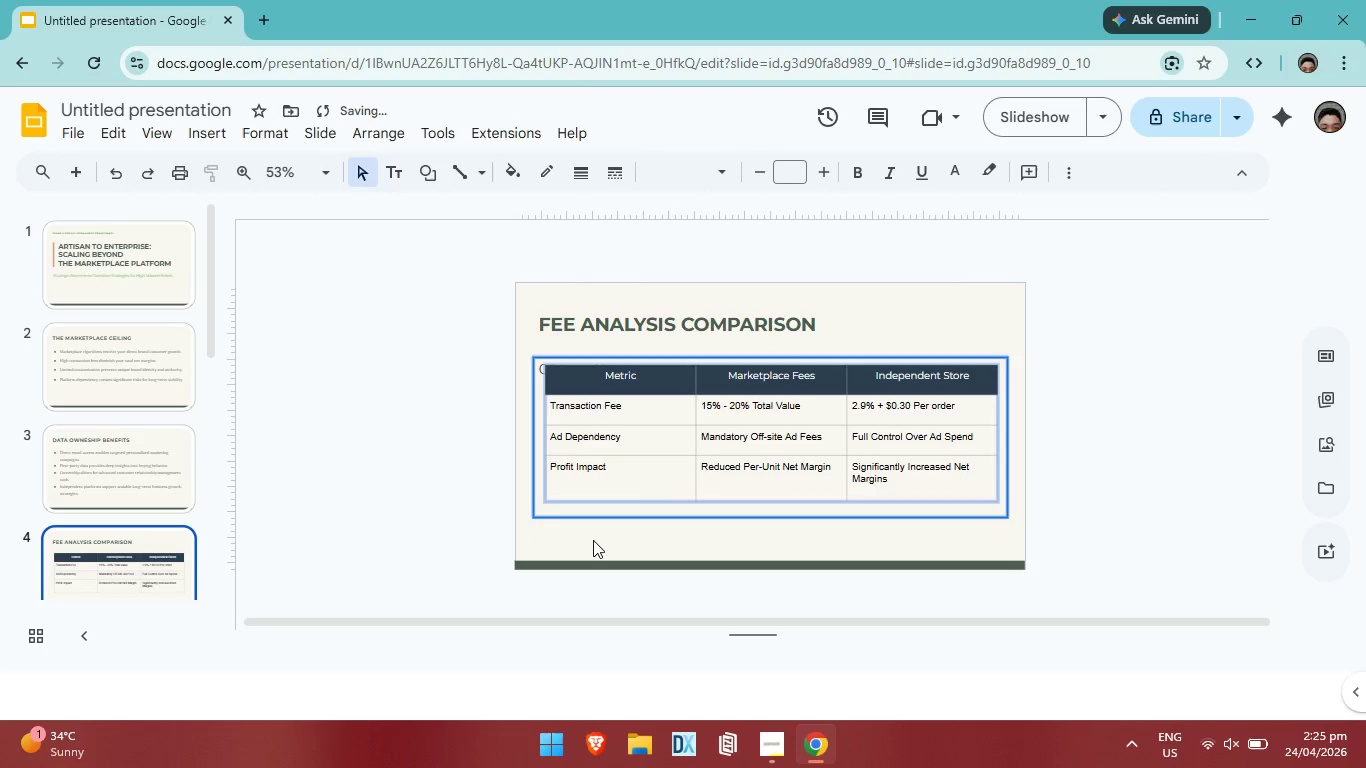 
left_click([592, 540])
 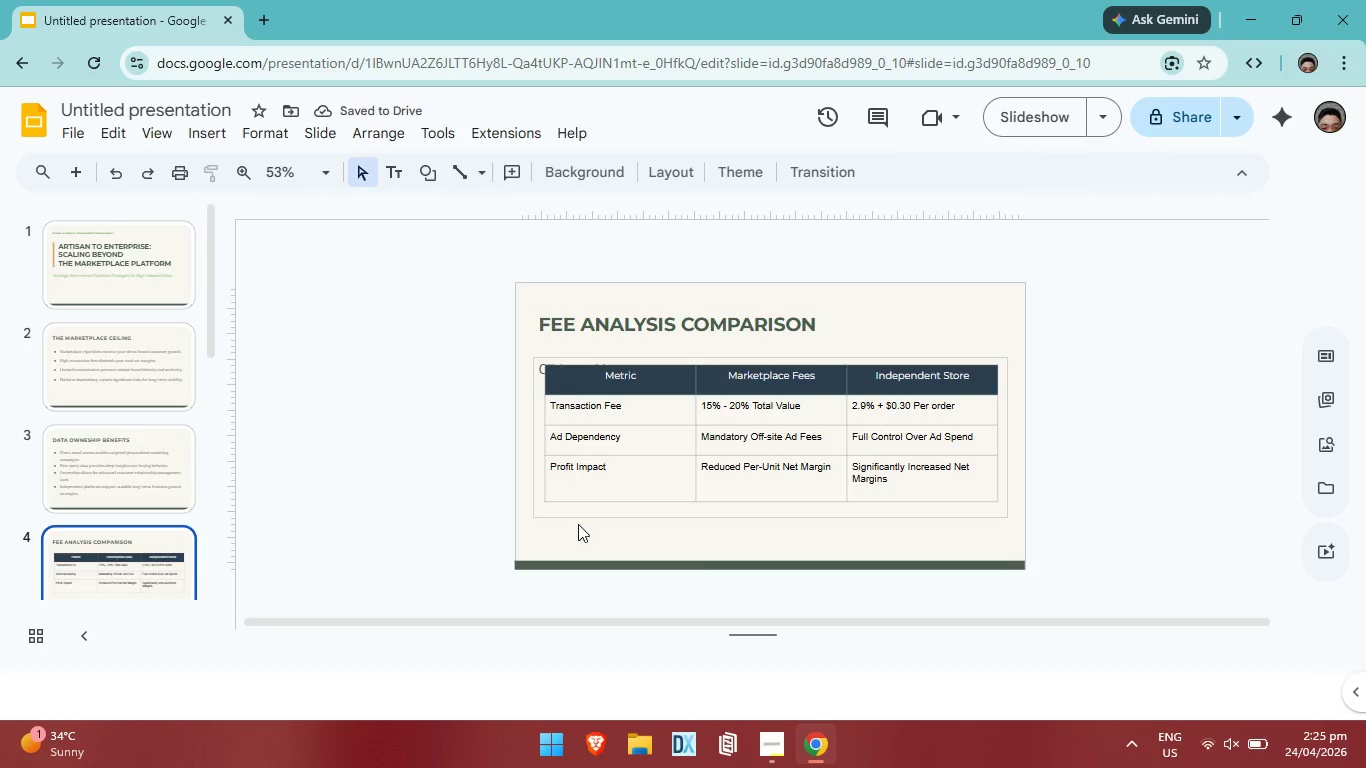 
left_click([557, 509])
 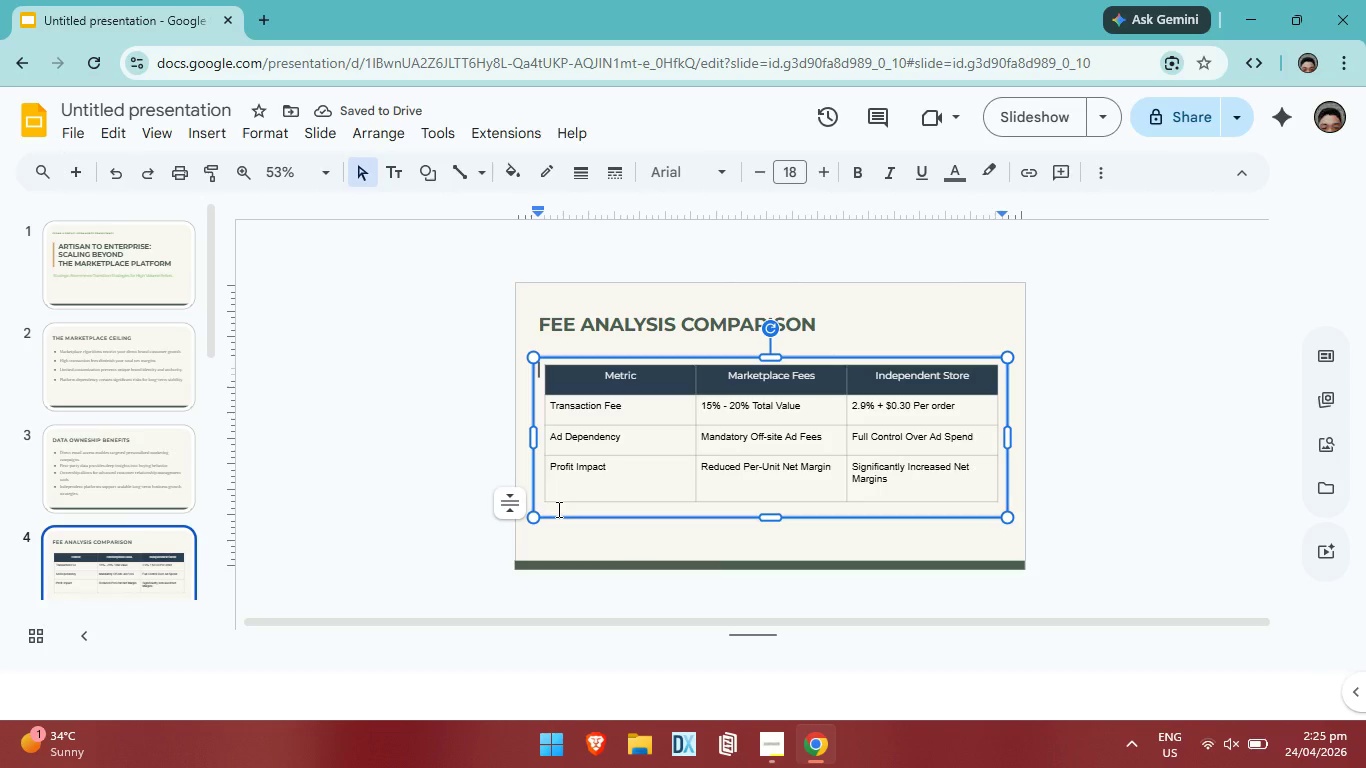 
double_click([557, 509])
 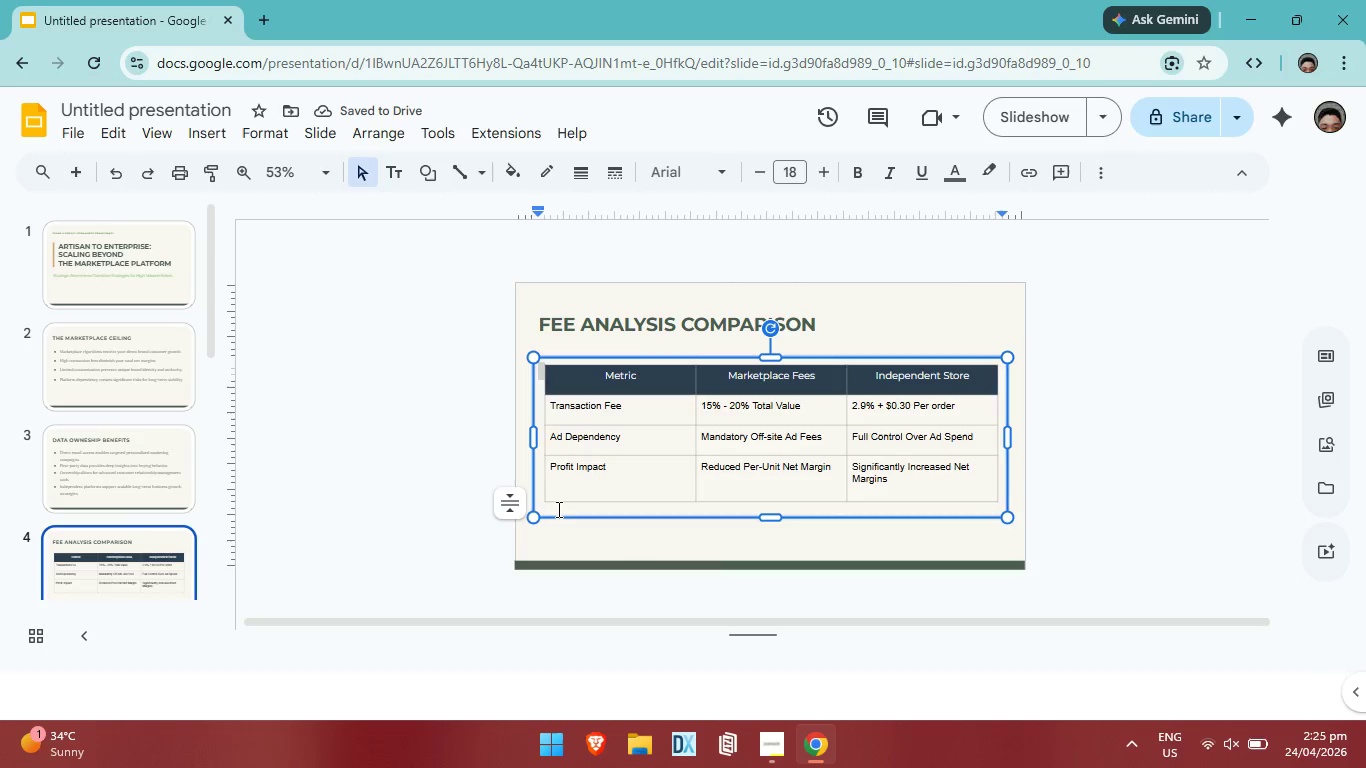 
triple_click([557, 509])
 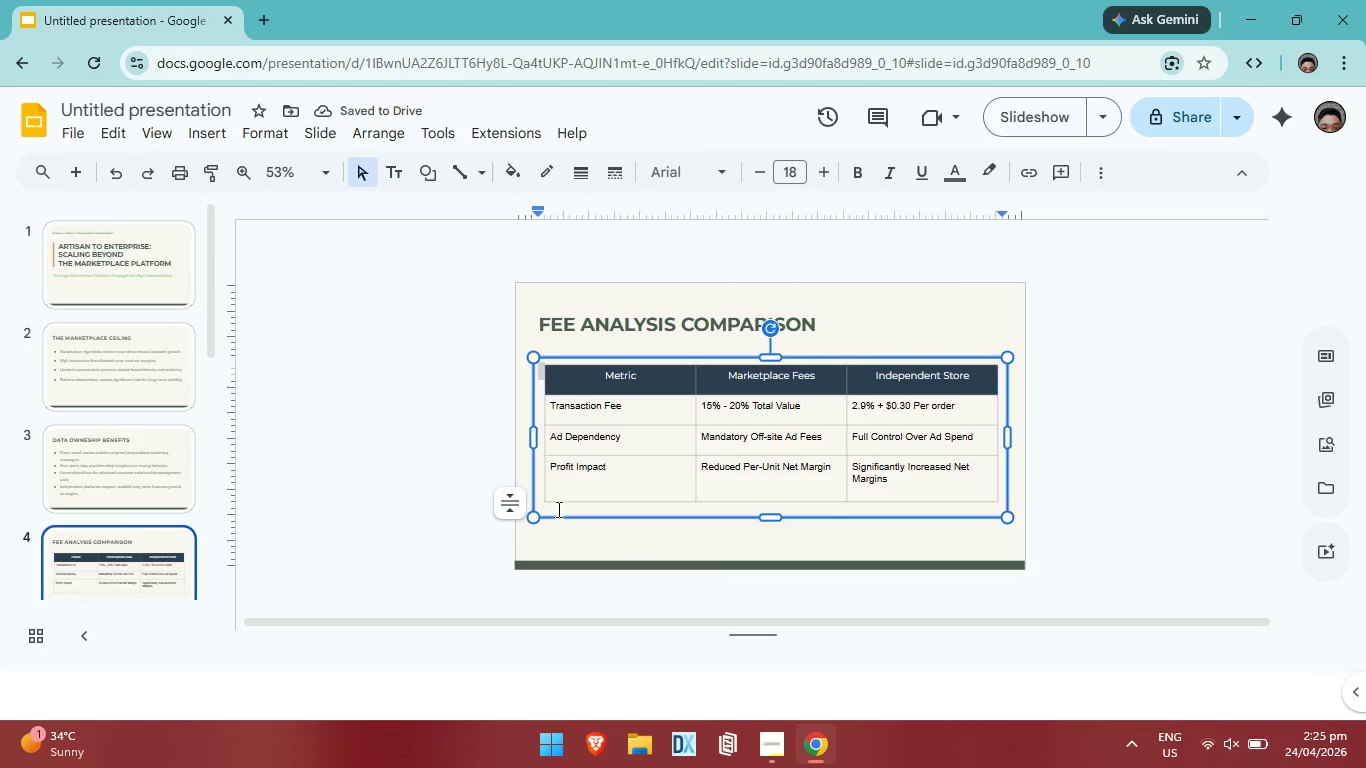 
left_click([557, 509])
 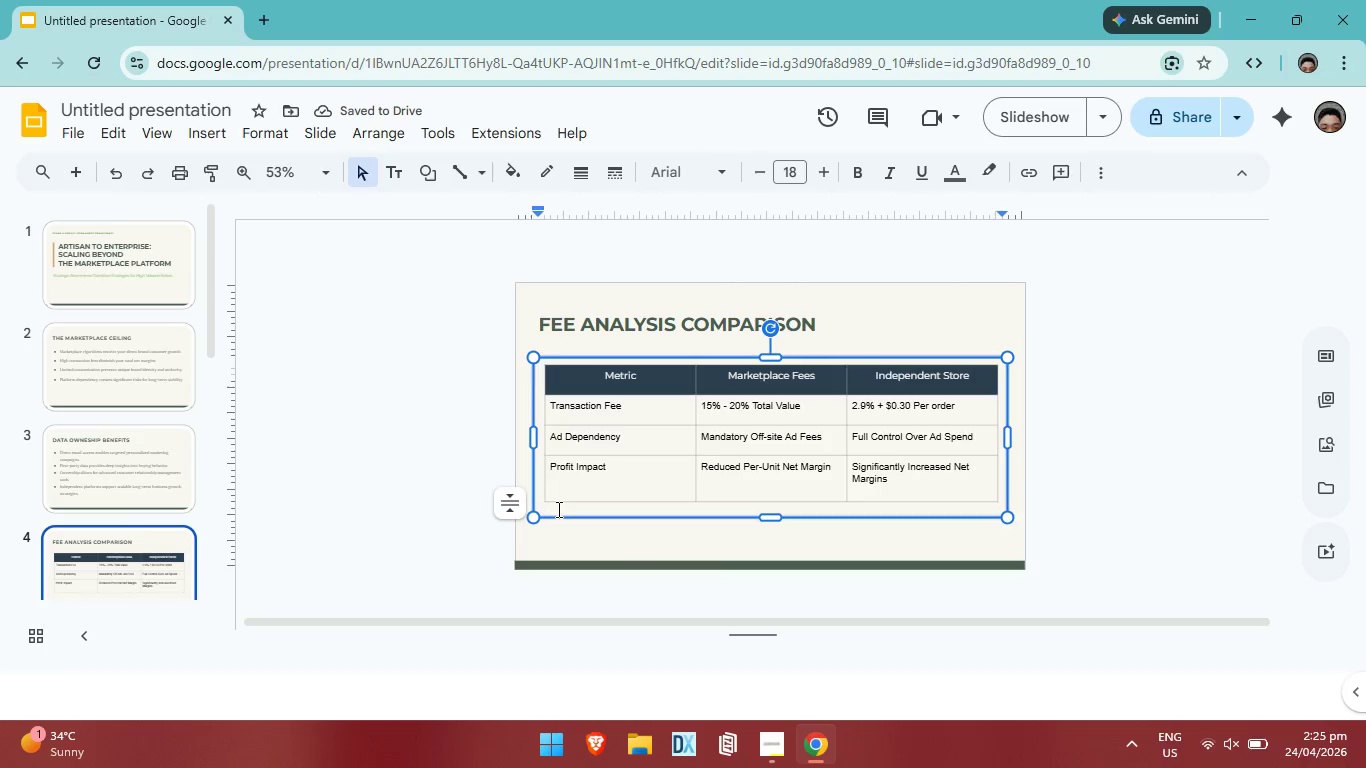 
key(Enter)
 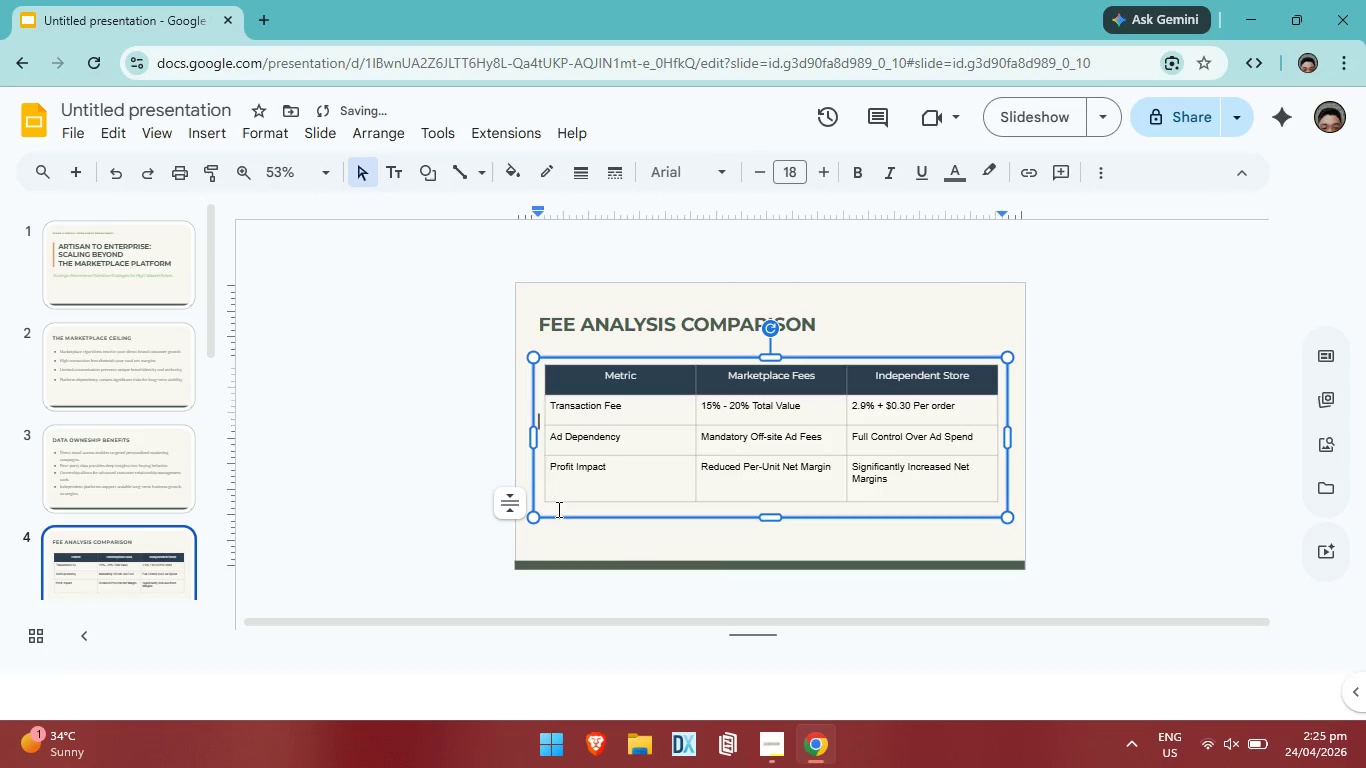 
key(Enter)
 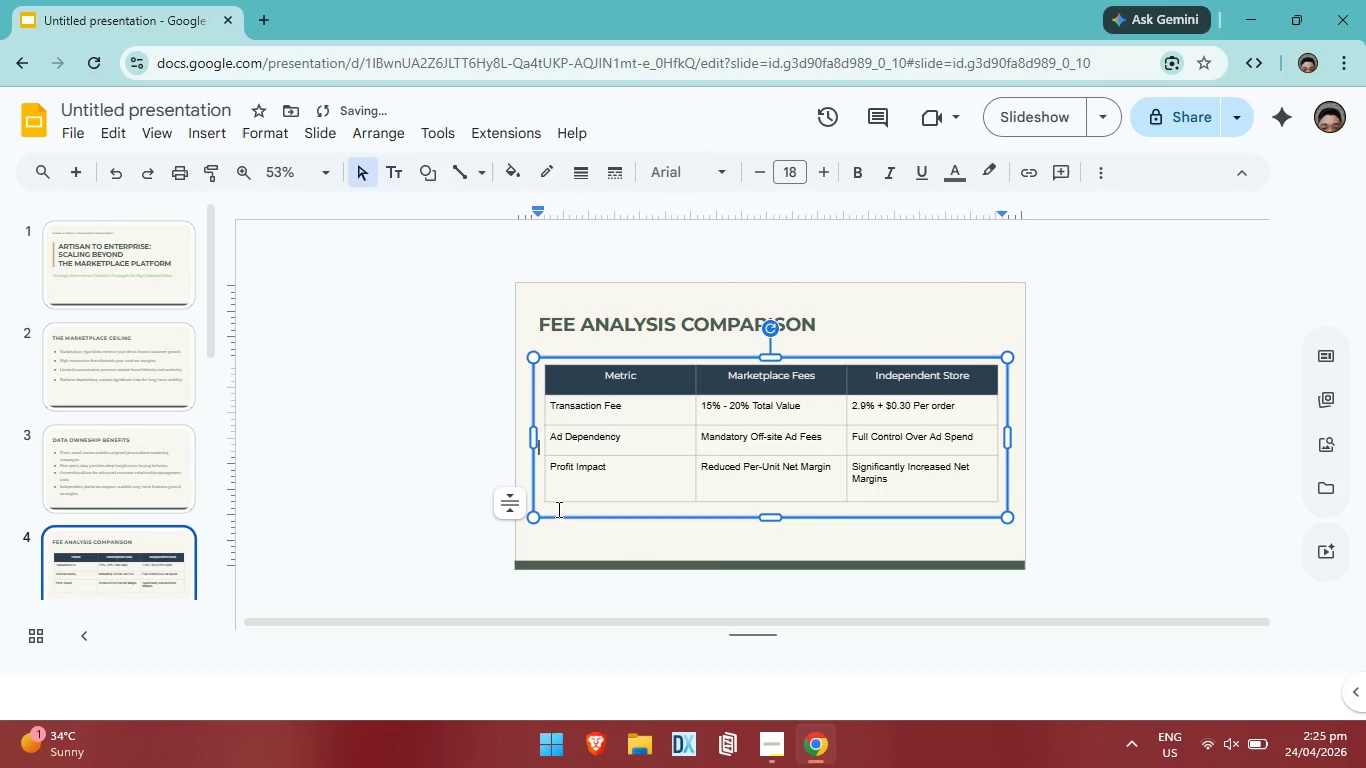 
key(Enter)
 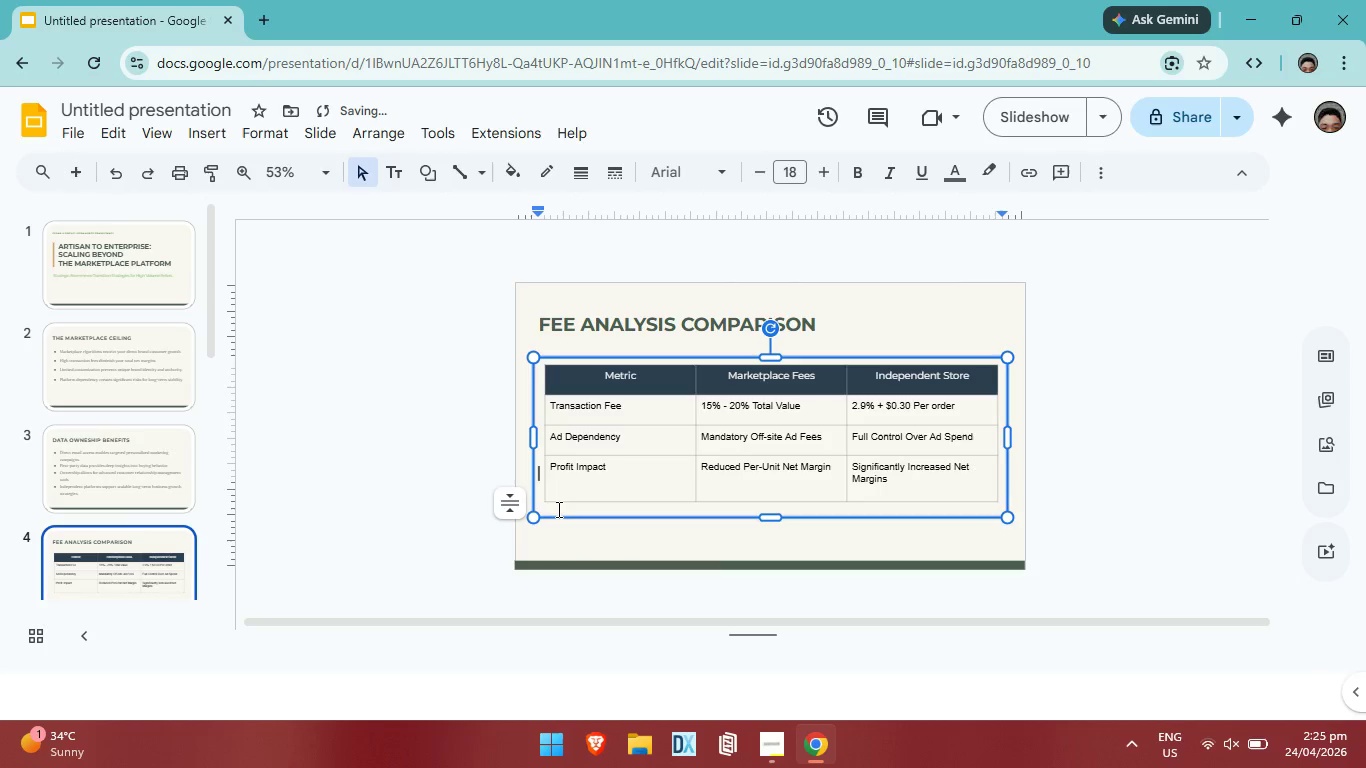 
key(Enter)
 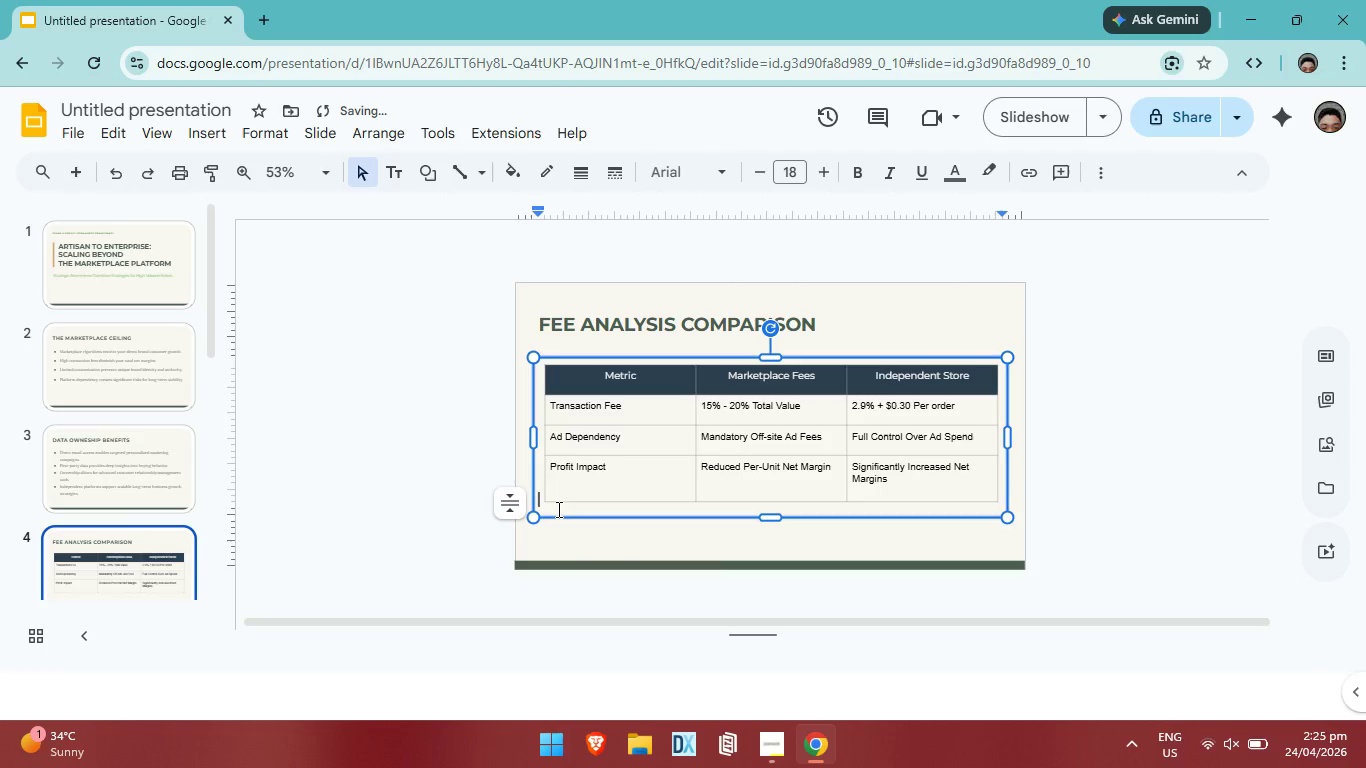 
key(Enter)
 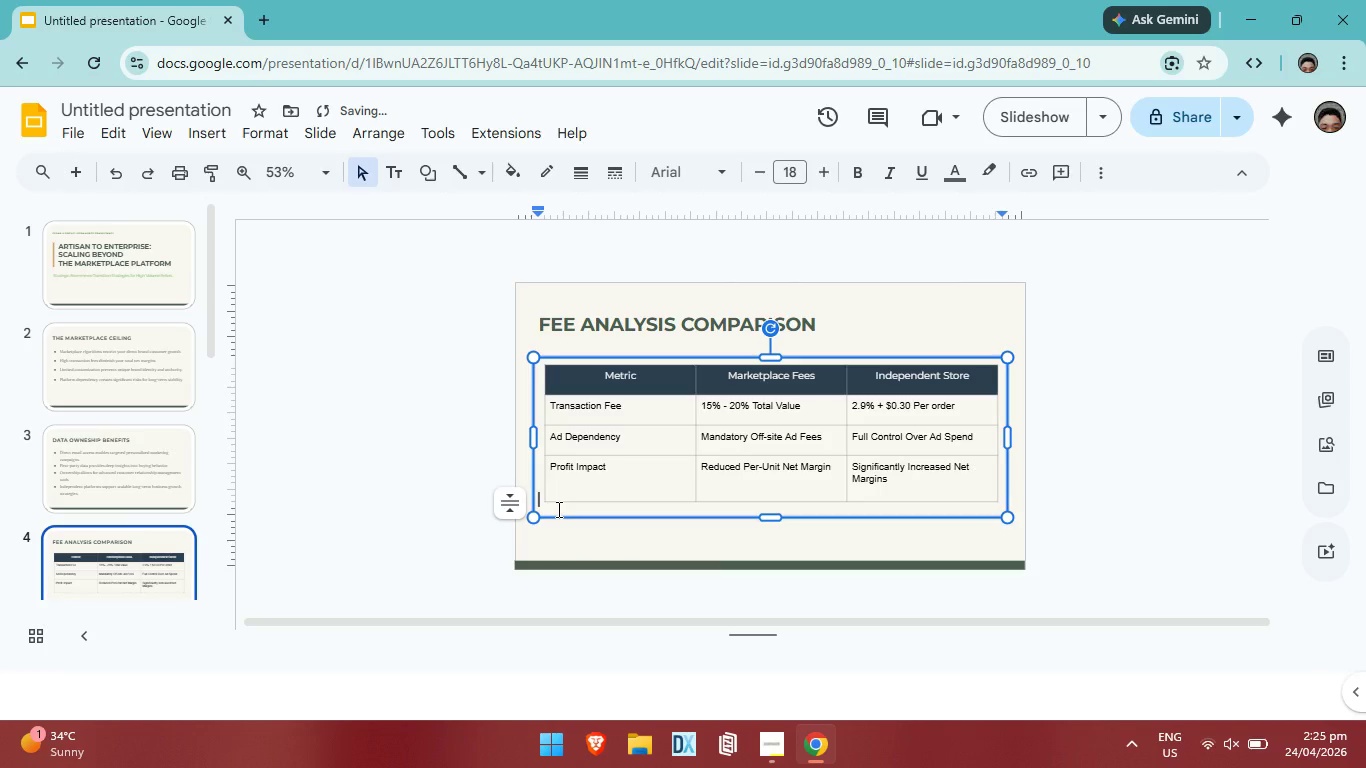 
key(Enter)
 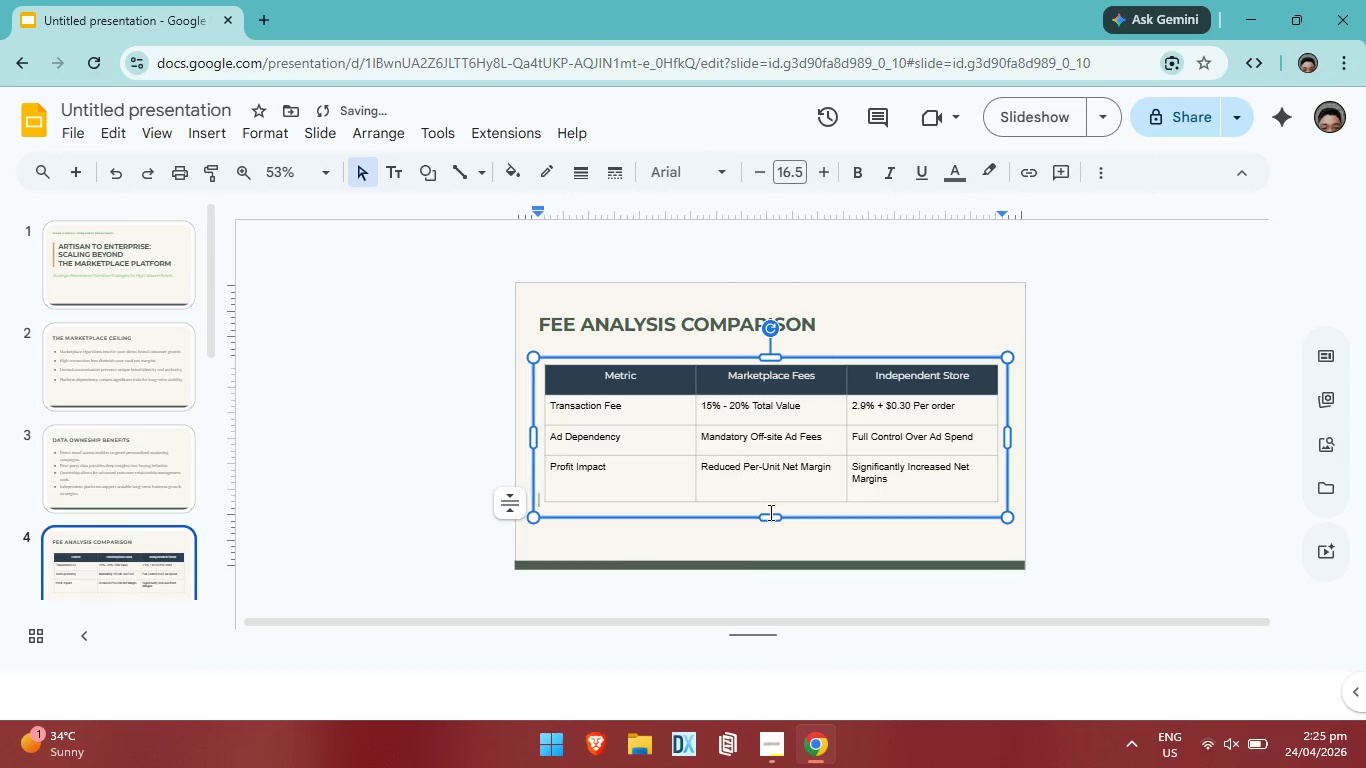 
left_click_drag(start_coordinate=[770, 516], to_coordinate=[770, 532])
 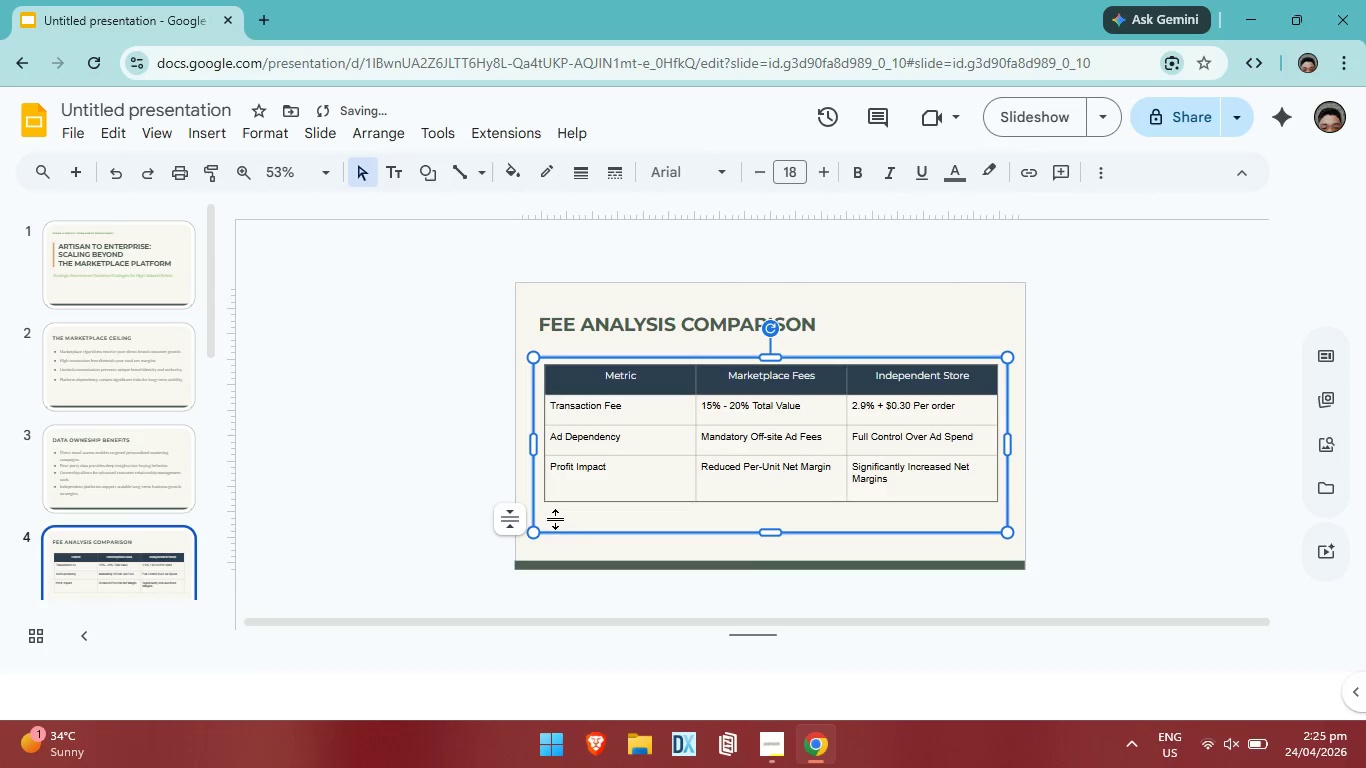 
left_click([556, 519])
 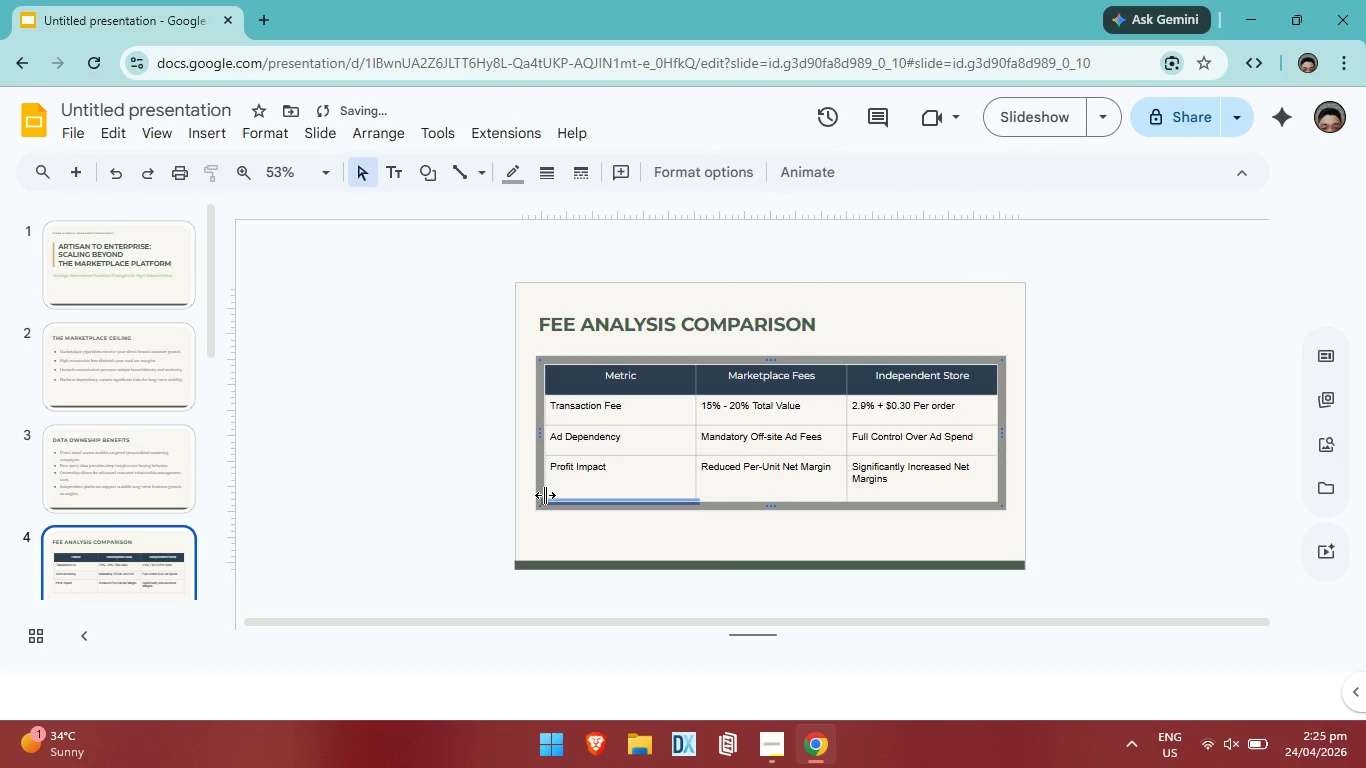 
left_click([545, 495])
 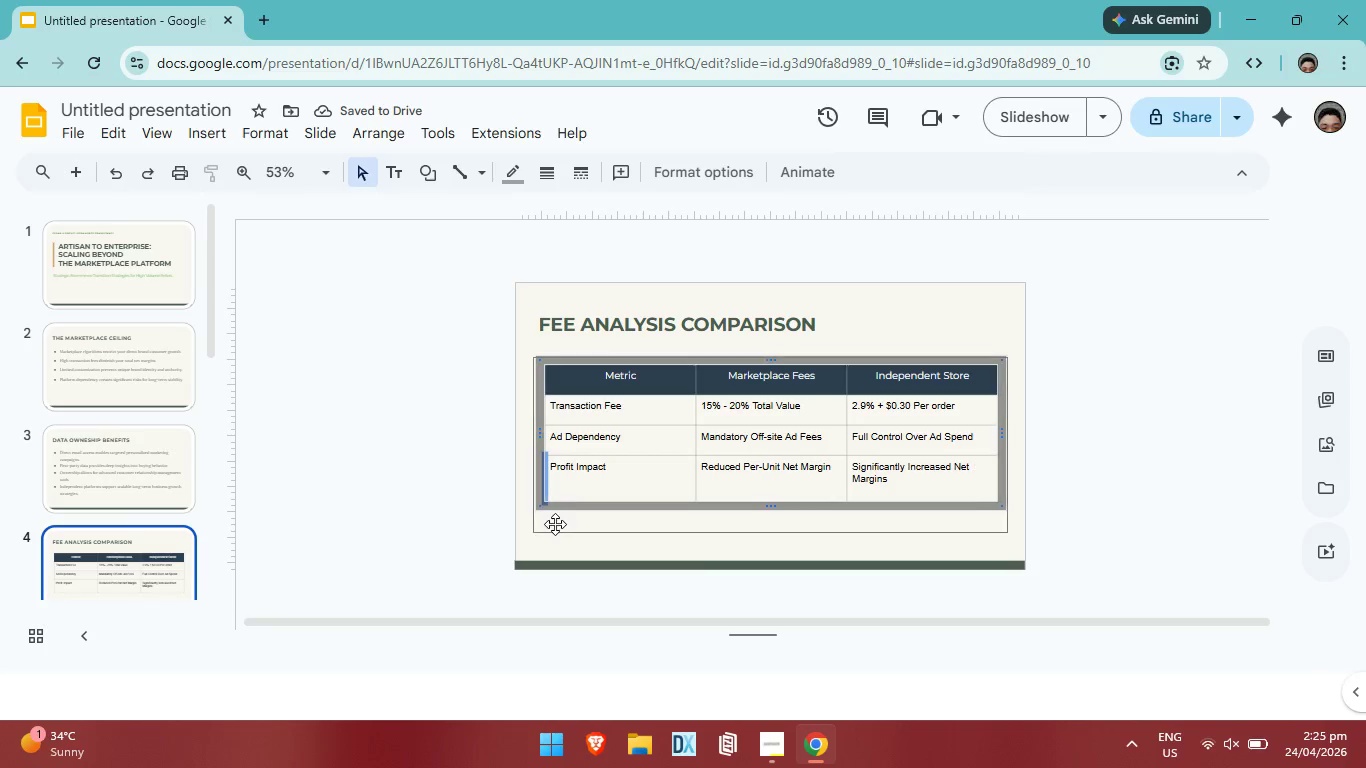 
left_click([555, 524])
 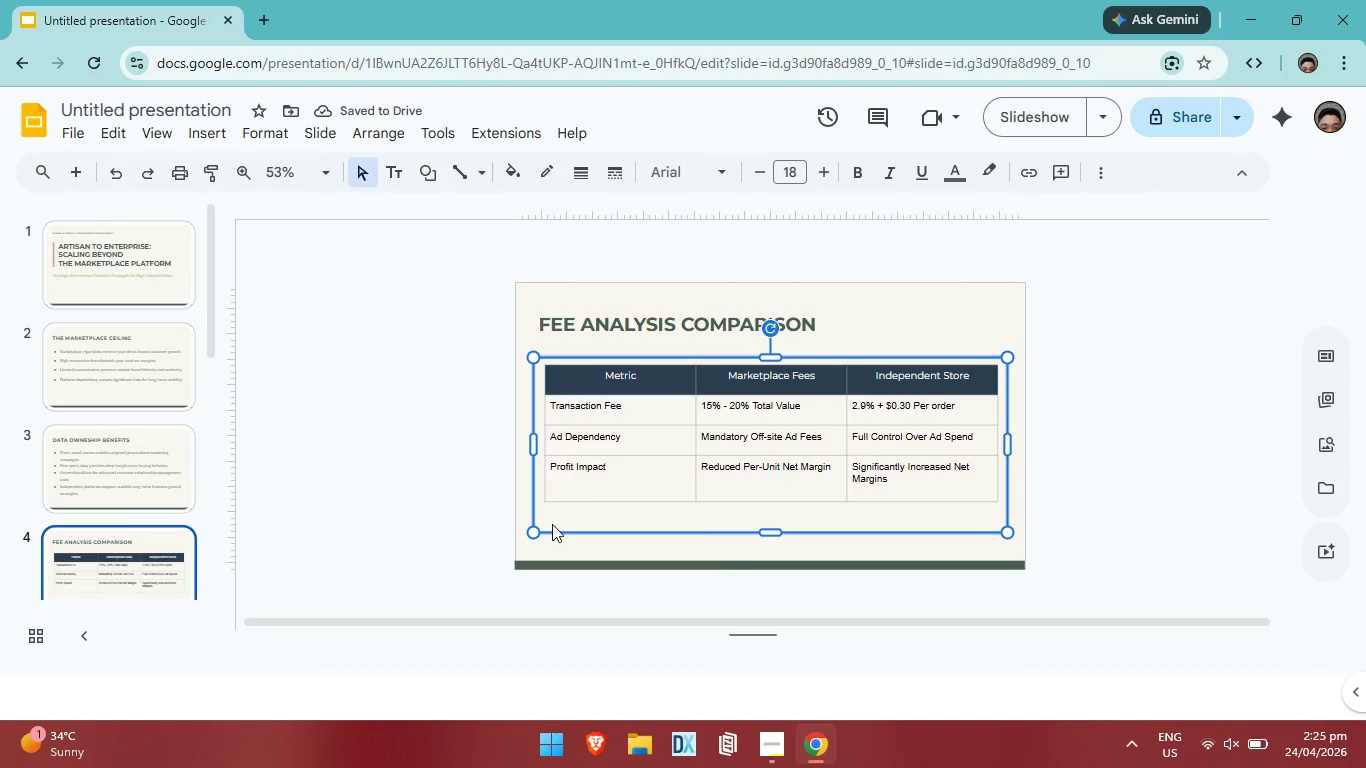 
double_click([552, 524])
 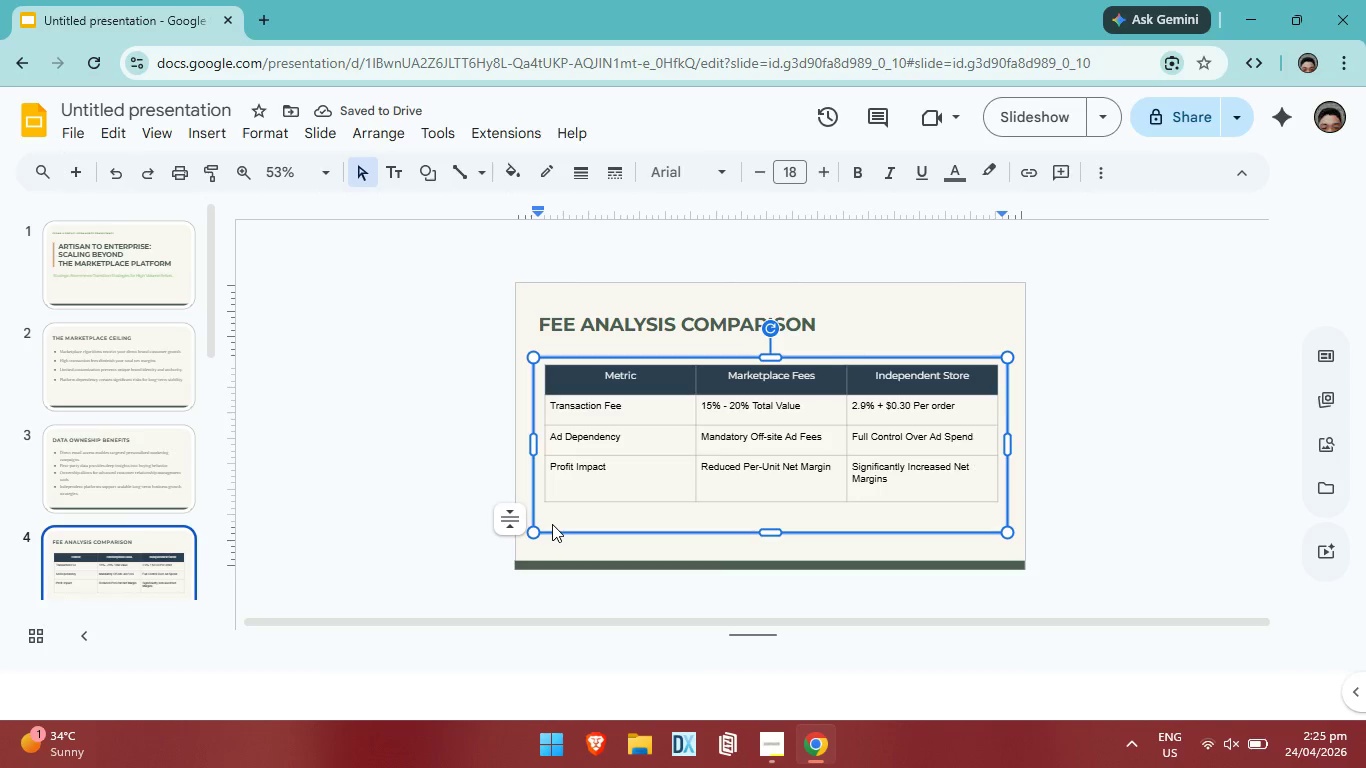 
key(Enter)
 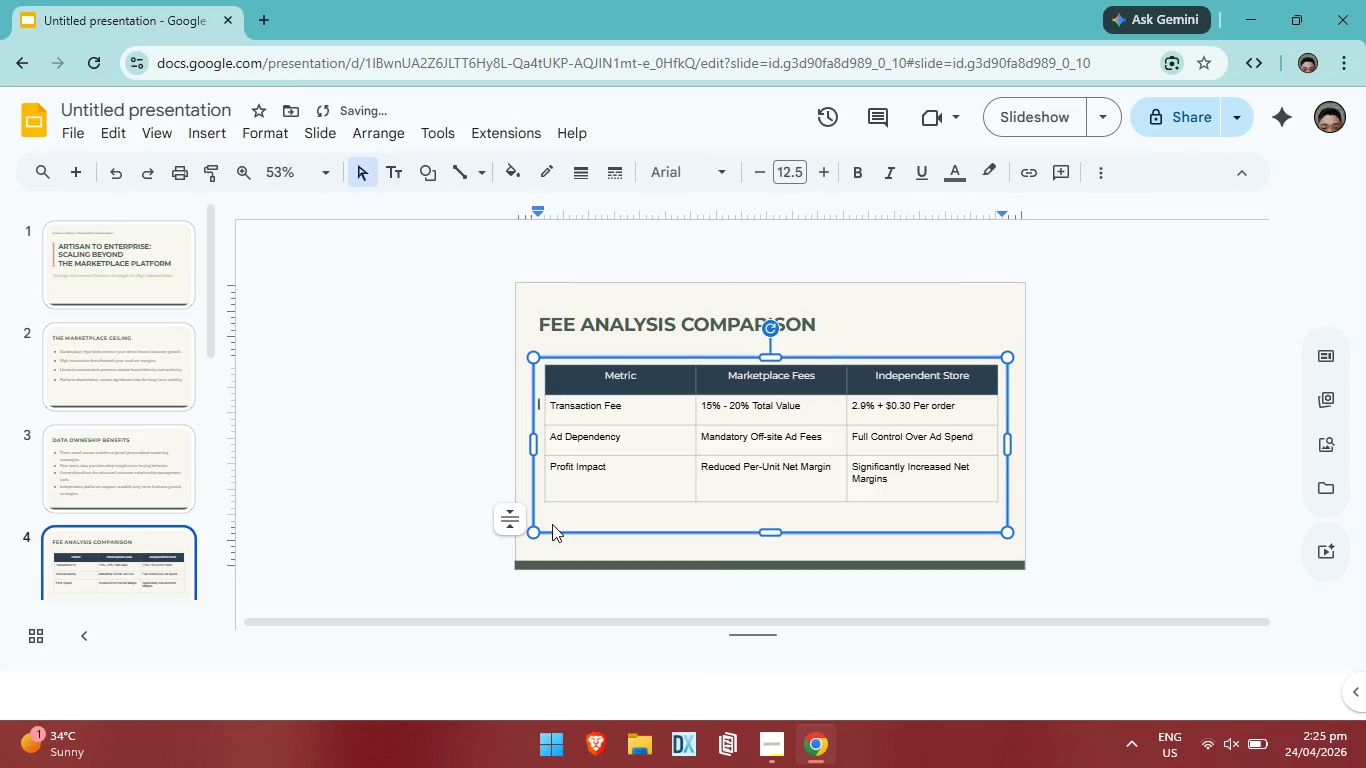 
key(Enter)
 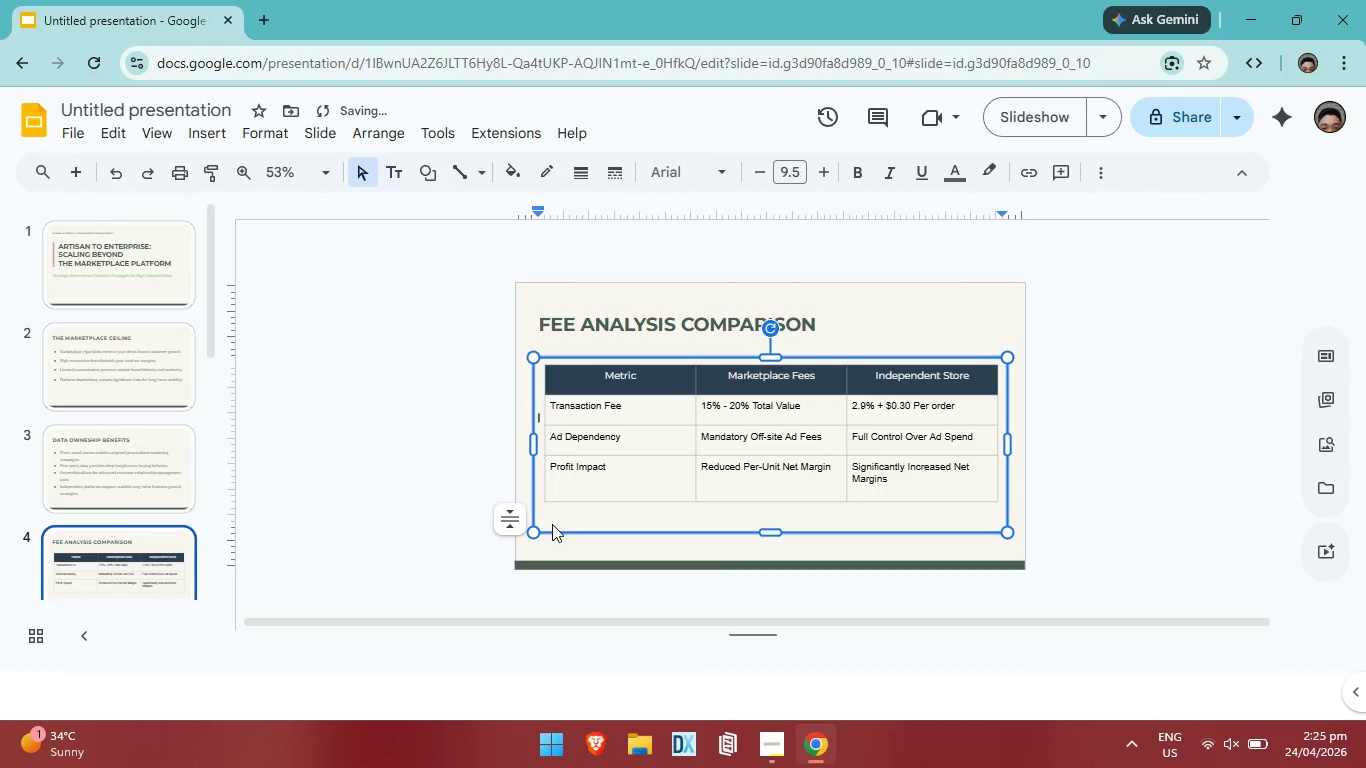 
key(Enter)
 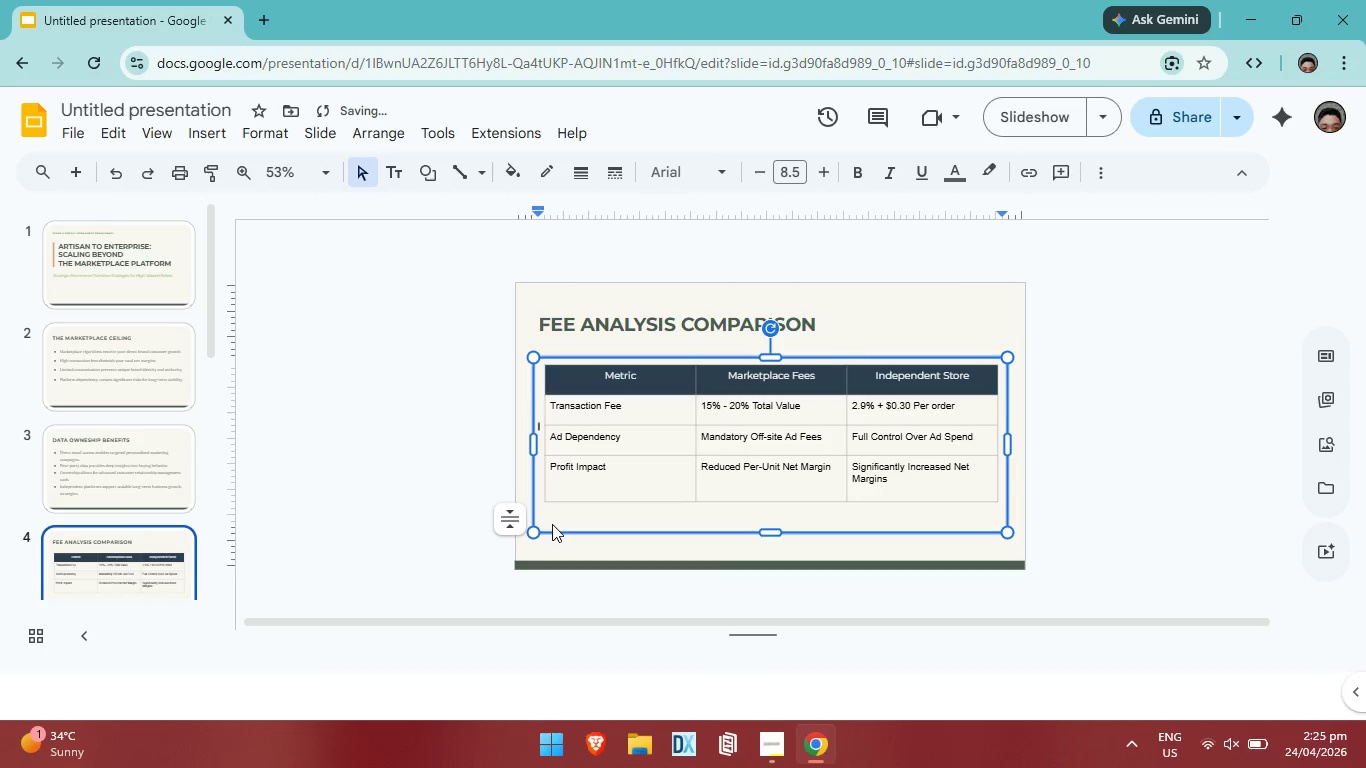 
key(Enter)
 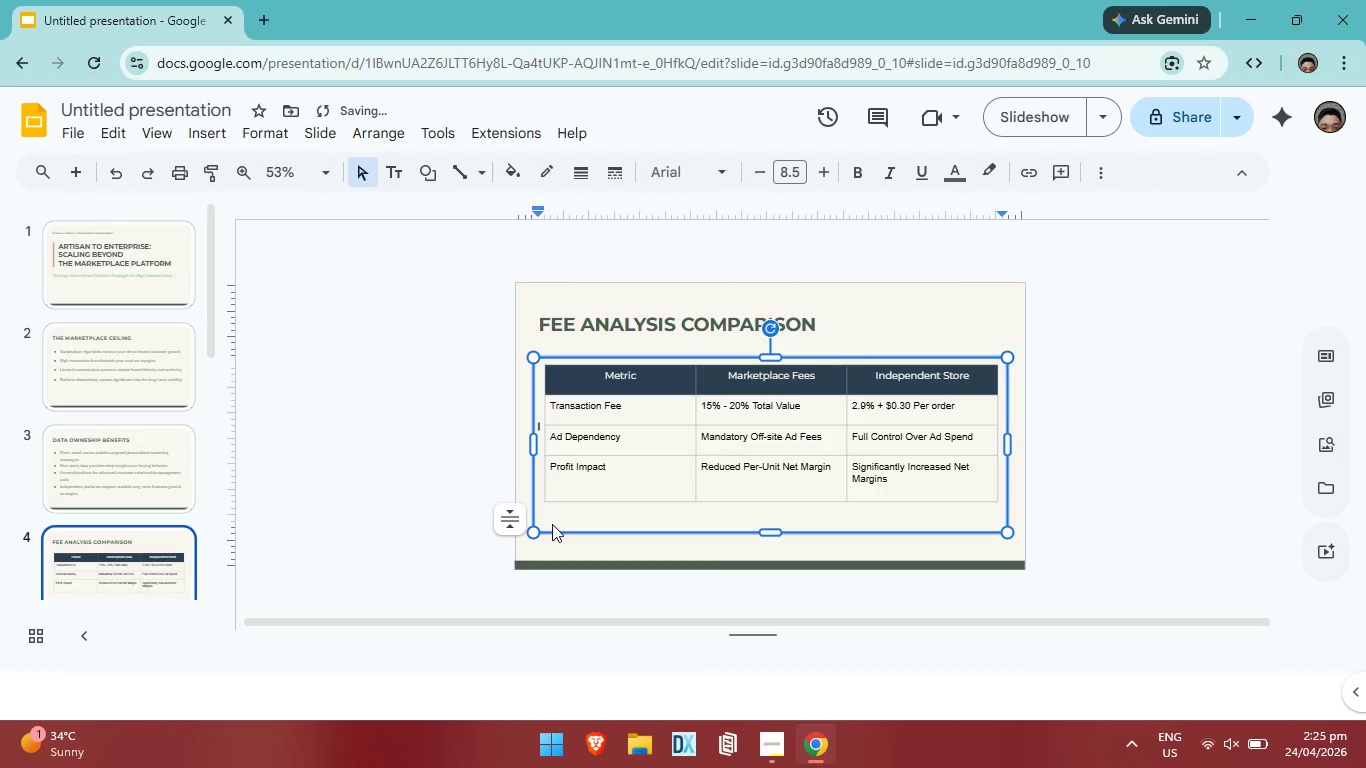 
key(Enter)
 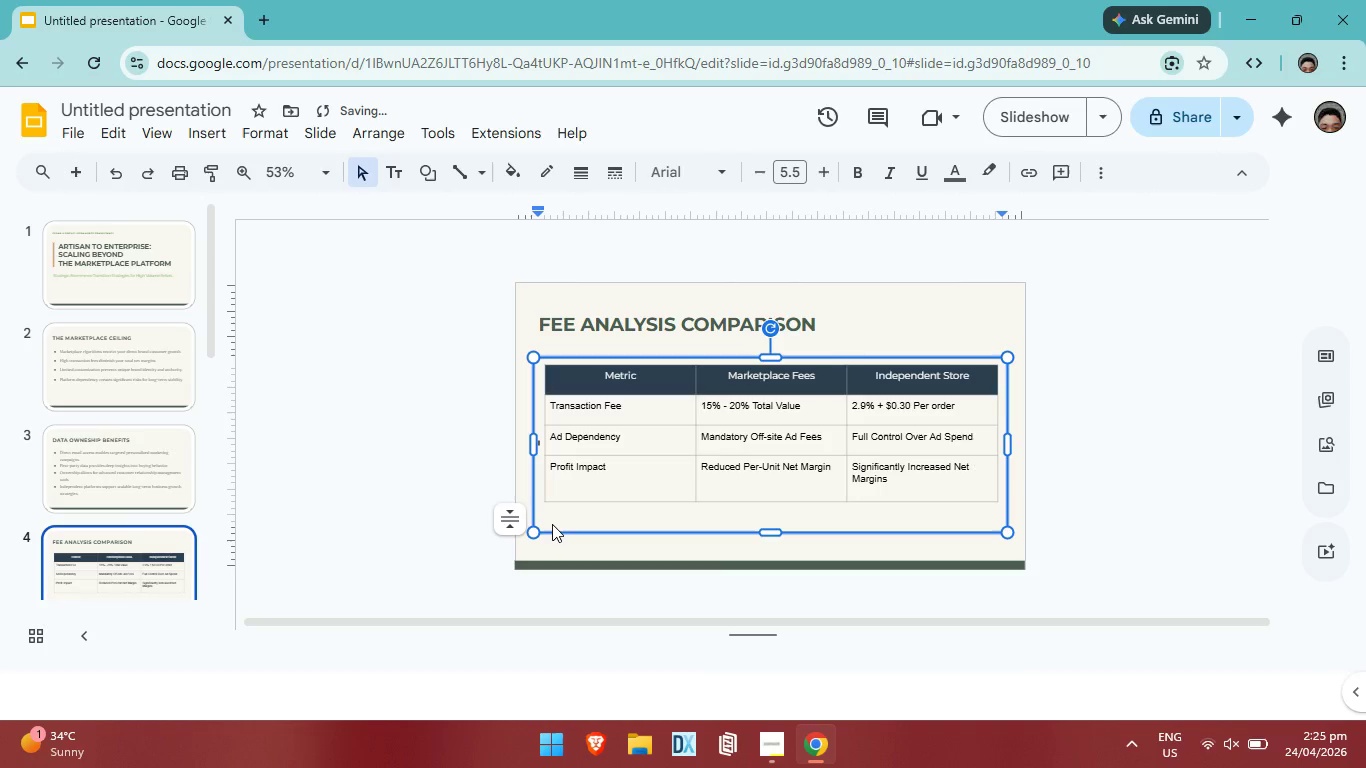 
key(Enter)
 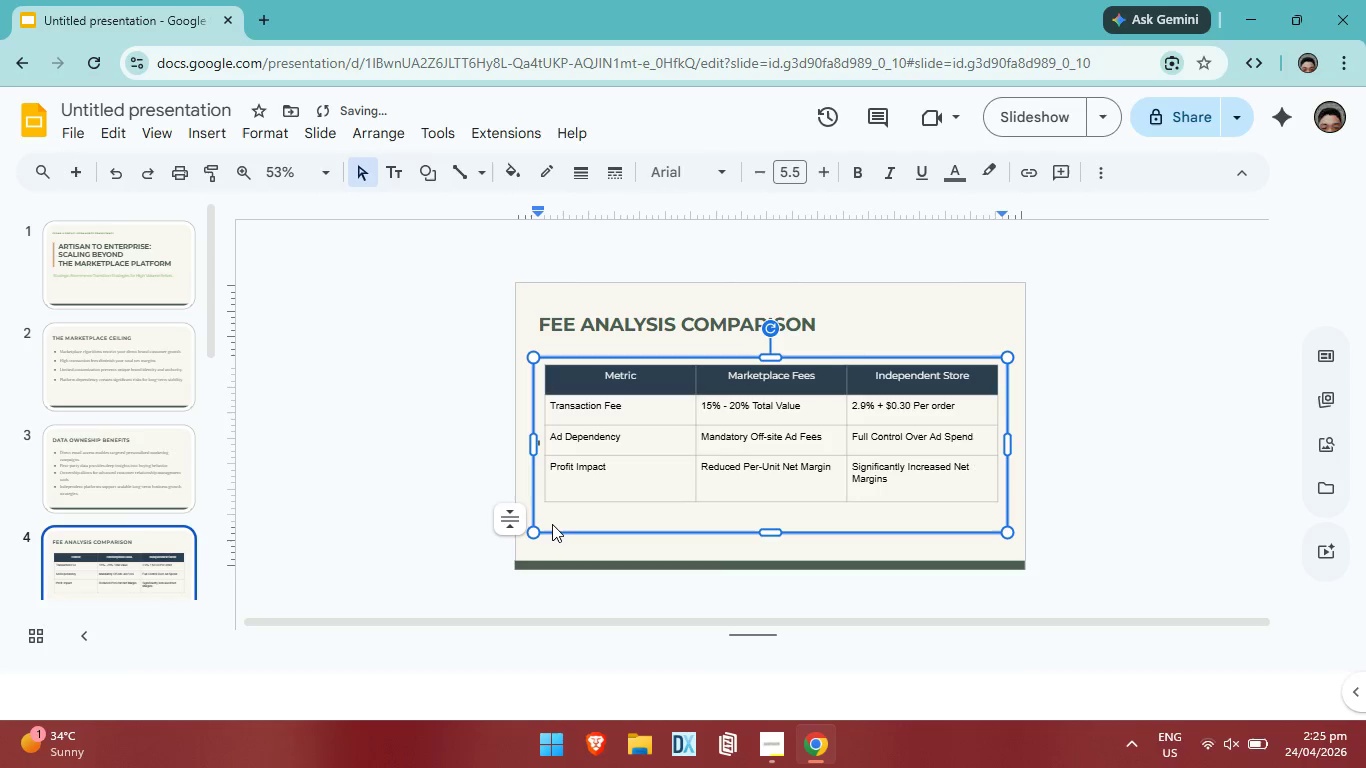 
key(Enter)
 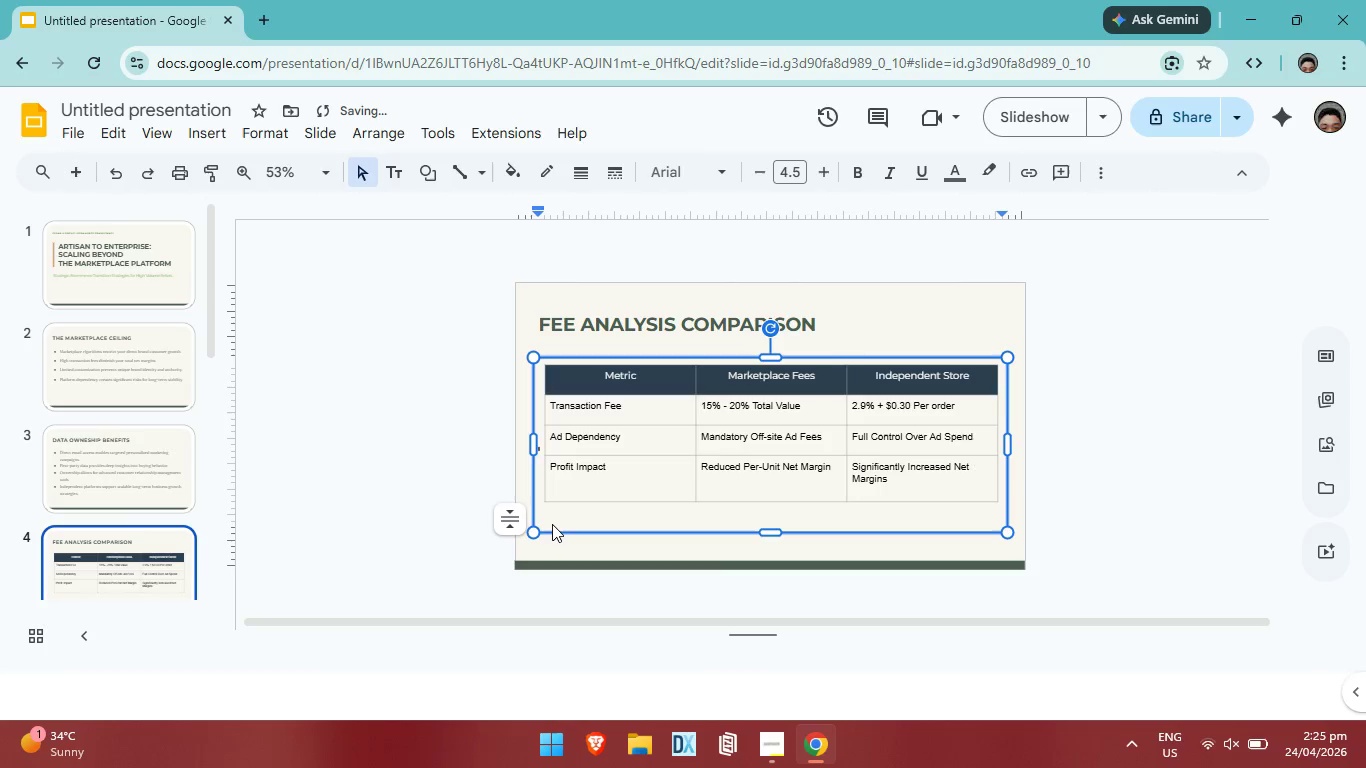 
key(Enter)
 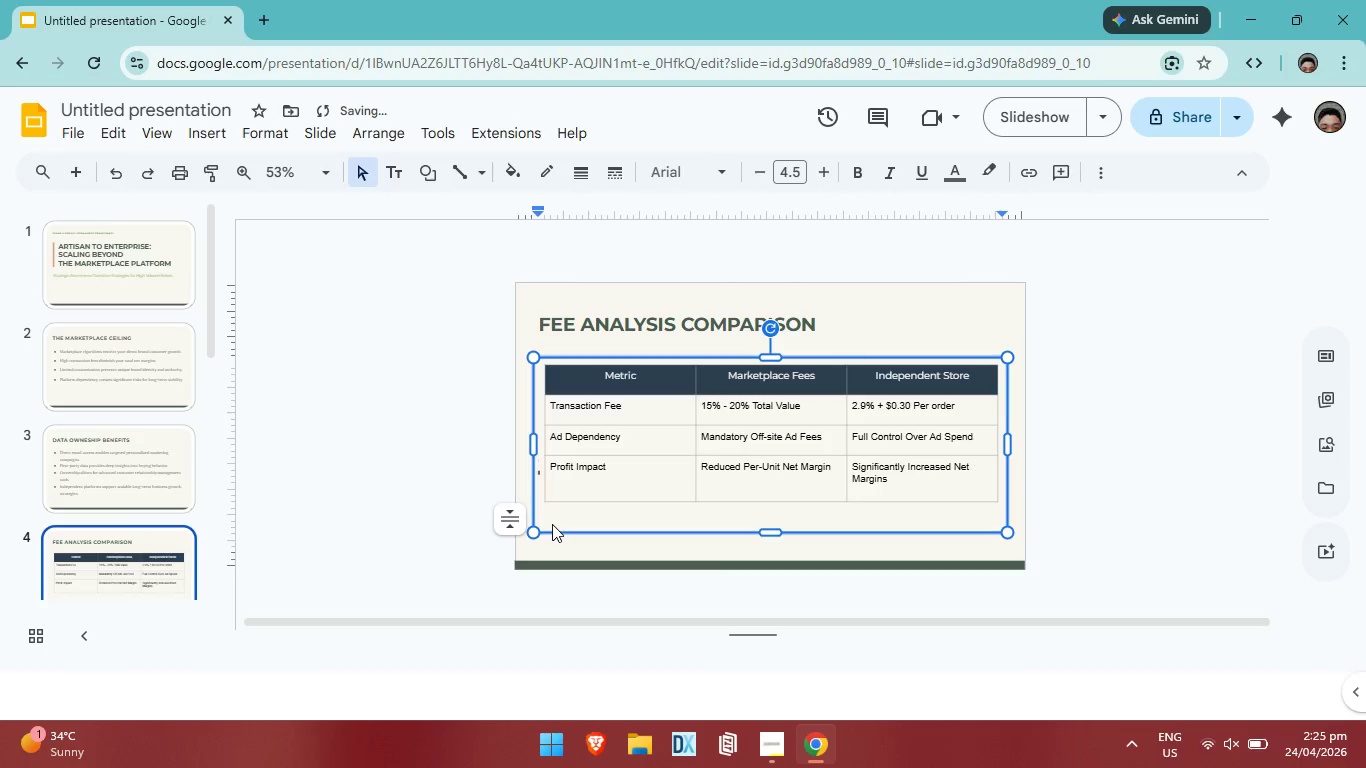 
key(Enter)
 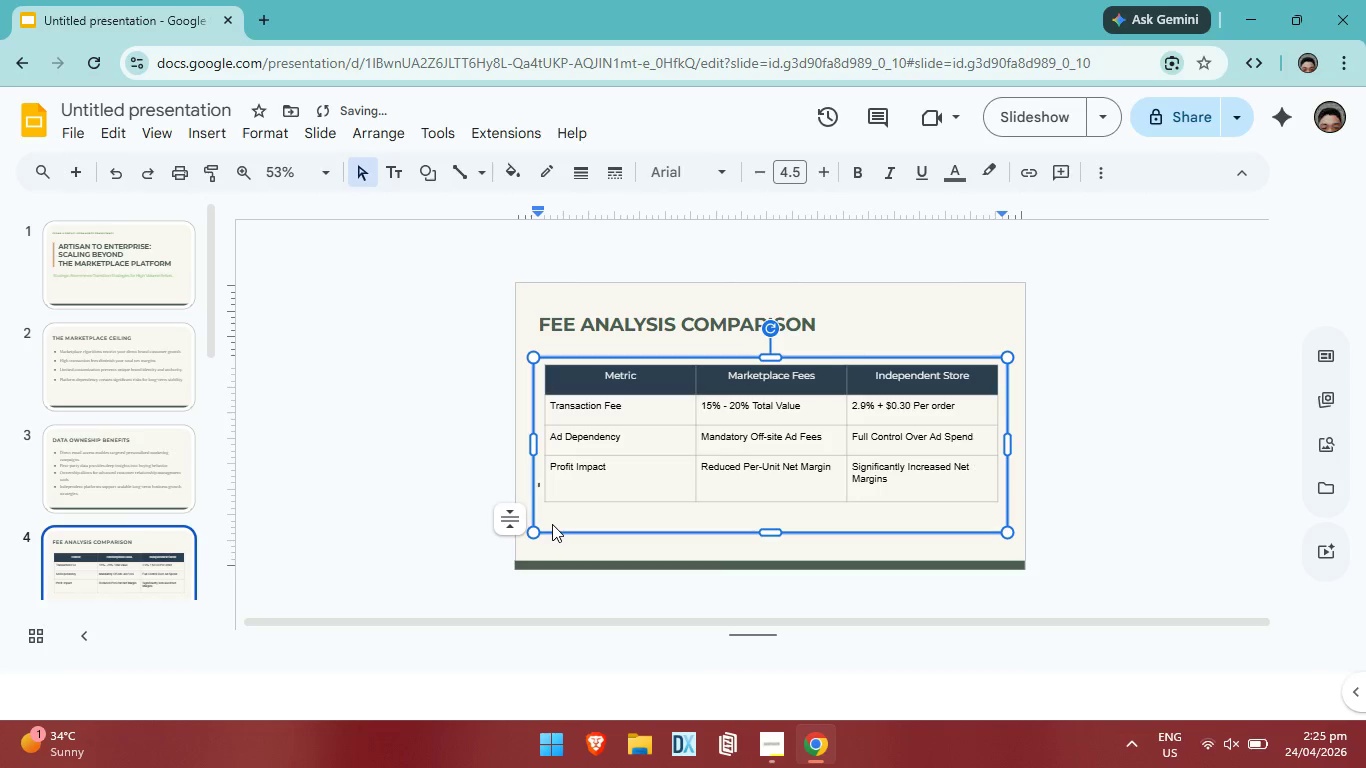 
key(Enter)
 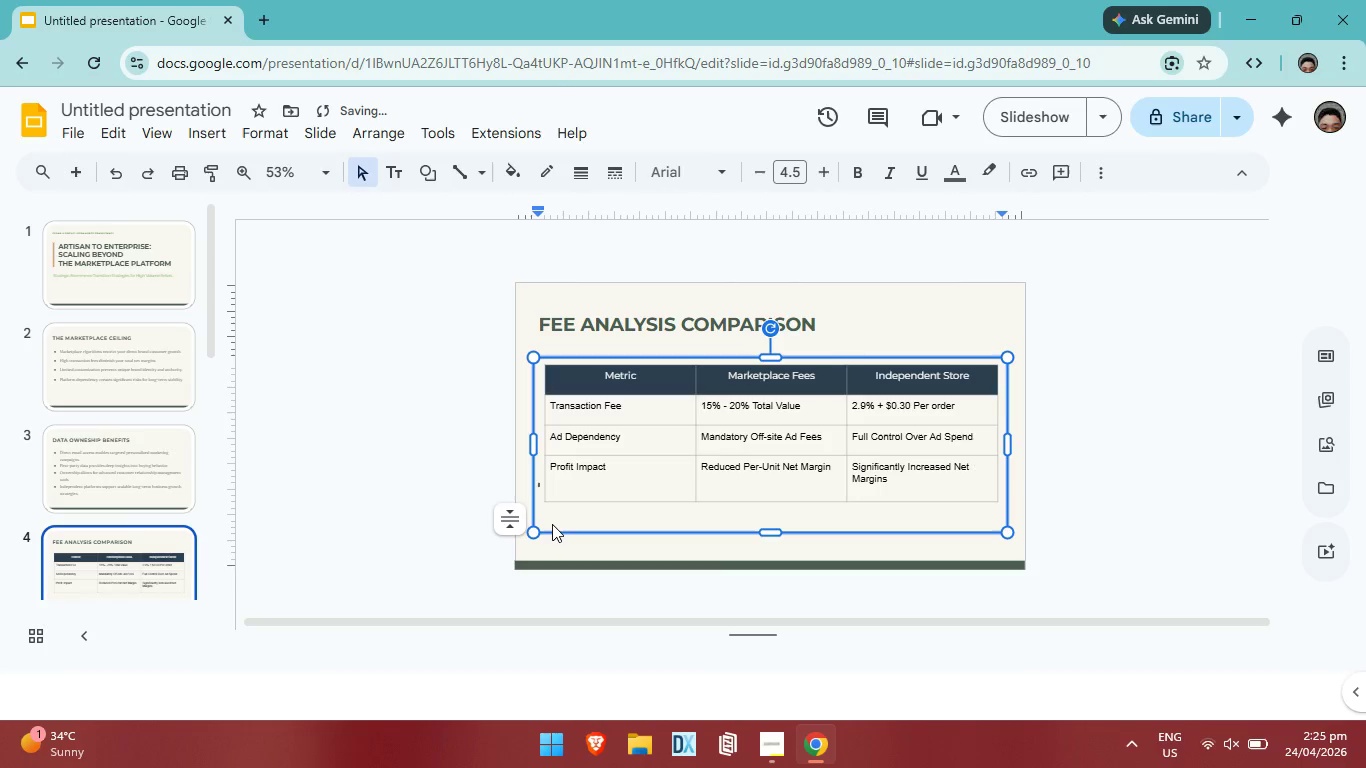 
key(Enter)
 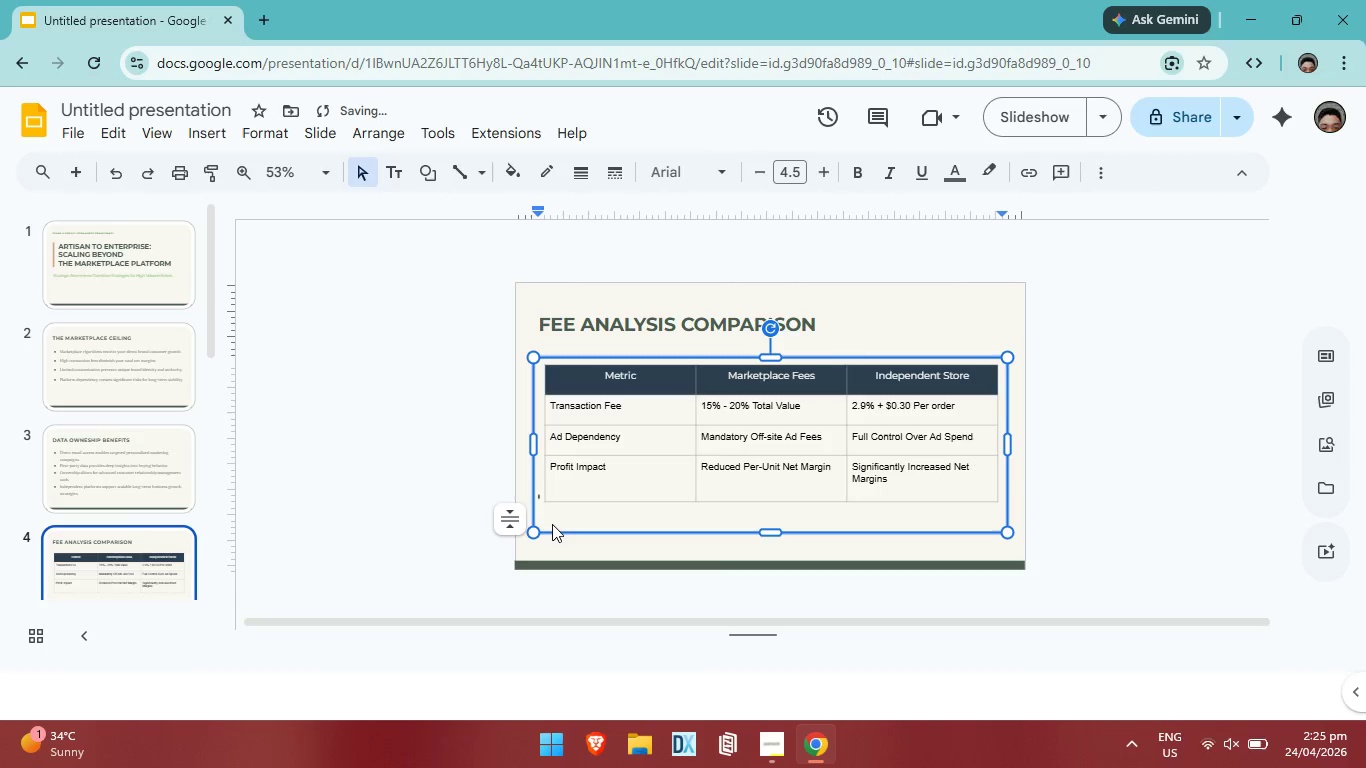 
key(Enter)
 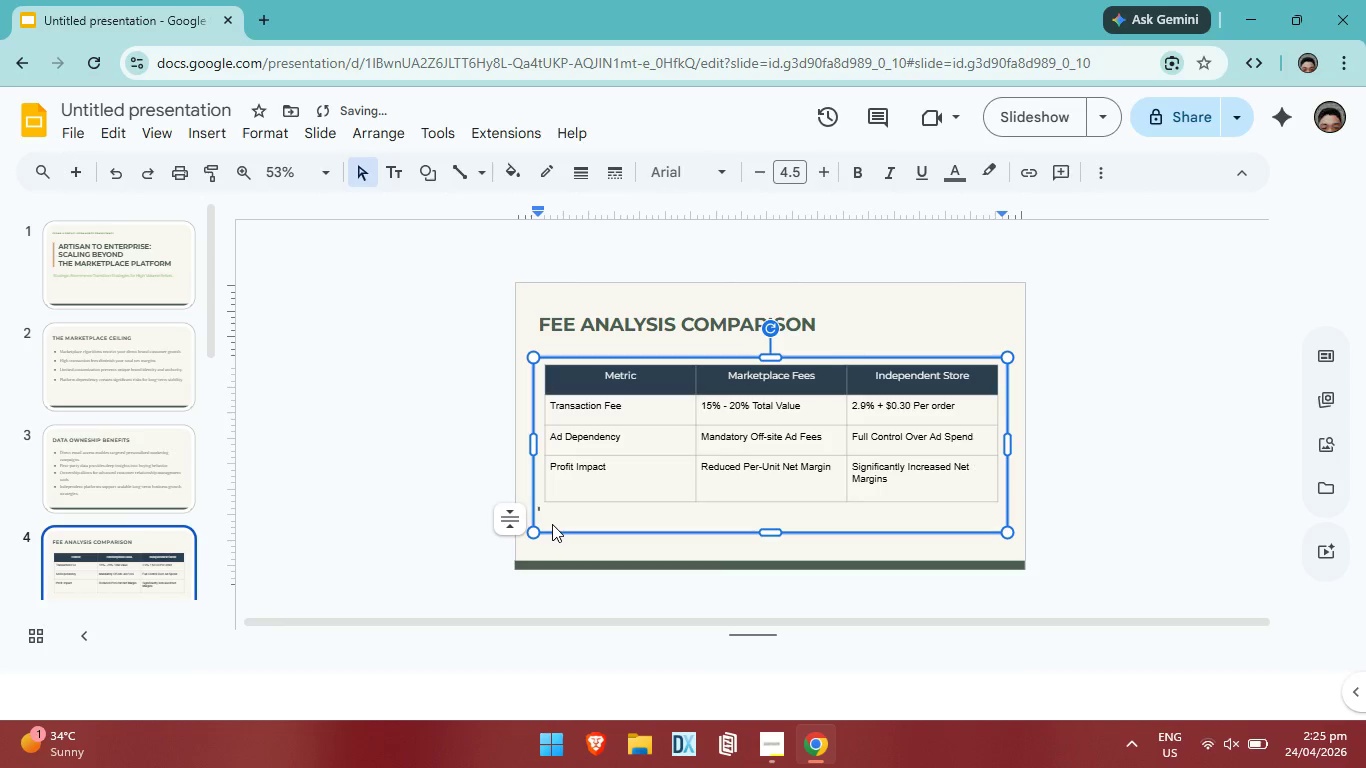 
key(Enter)
 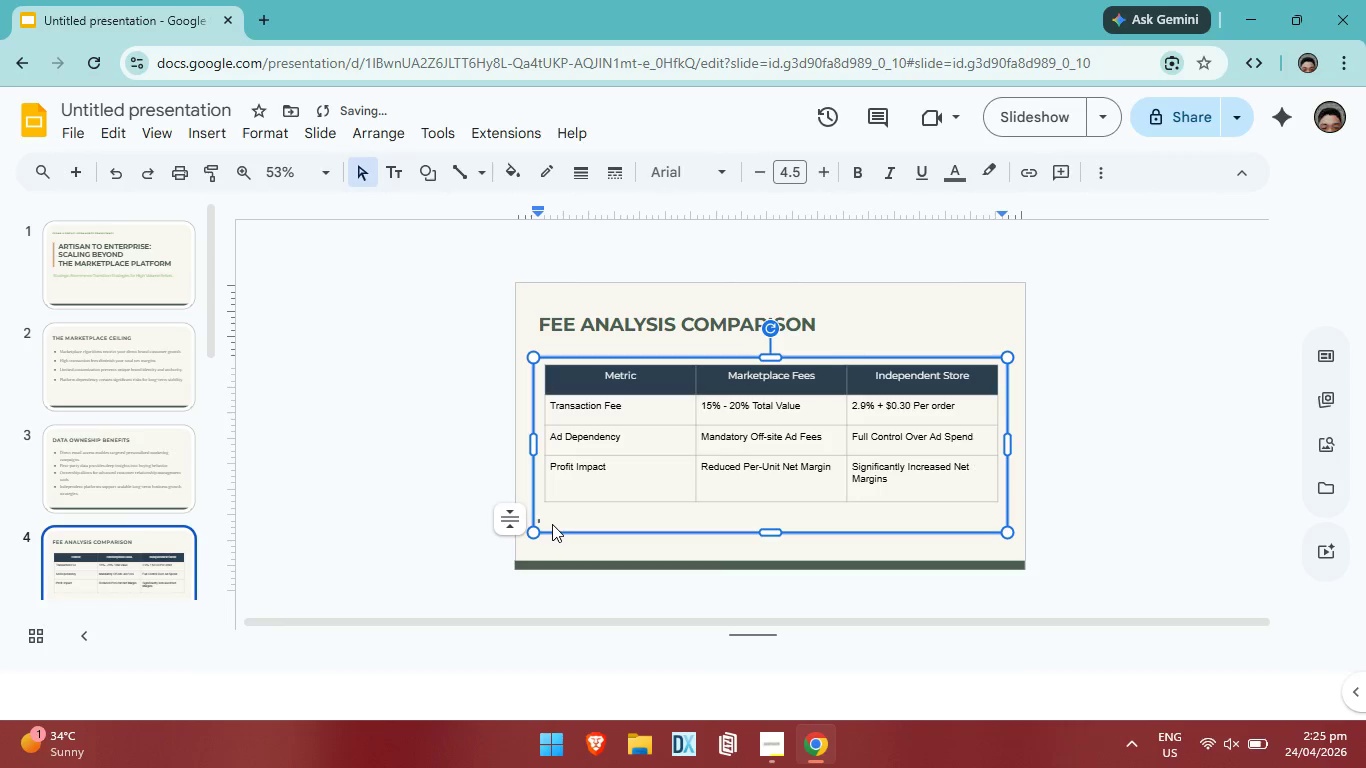 
type(Tran)
key(Backspace)
key(Backspace)
key(Backspace)
key(Backspace)
key(Backspace)
 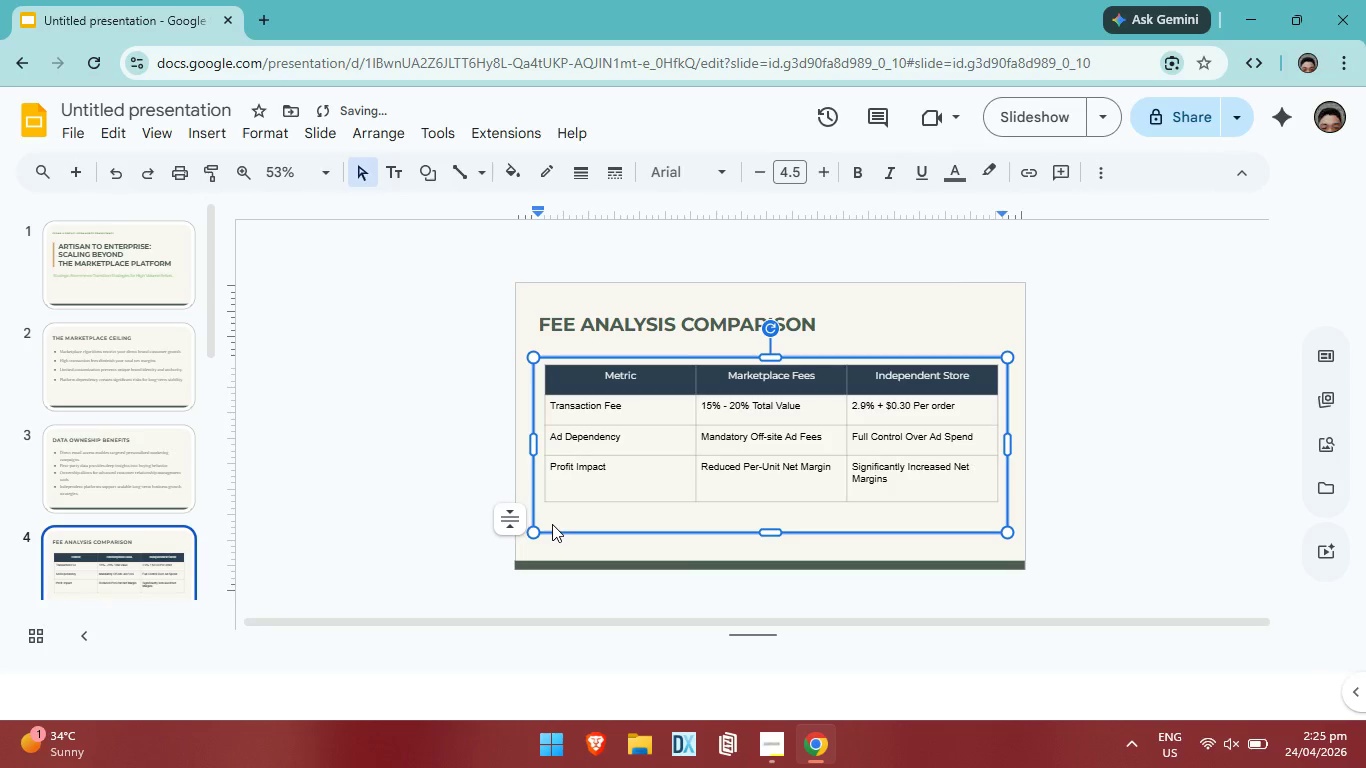 
key(Enter)
 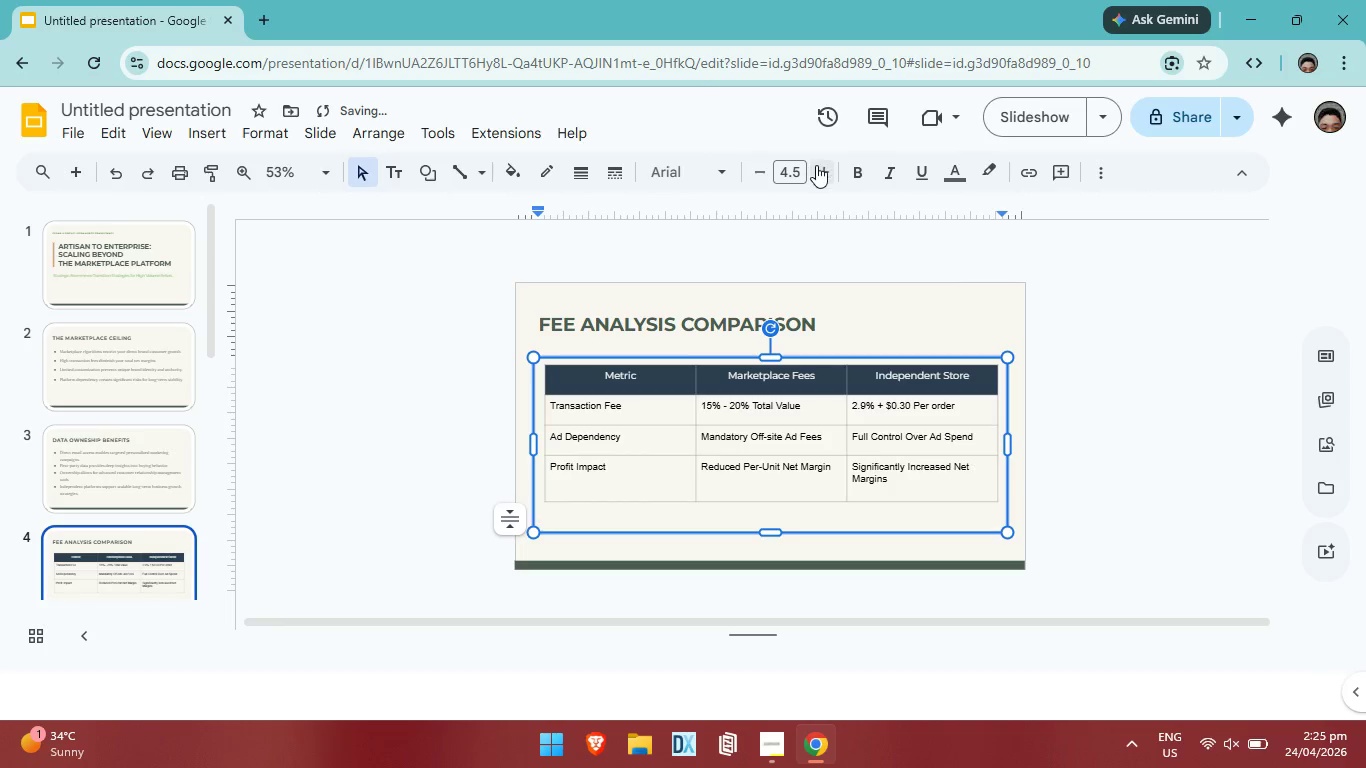 
double_click([816, 169])
 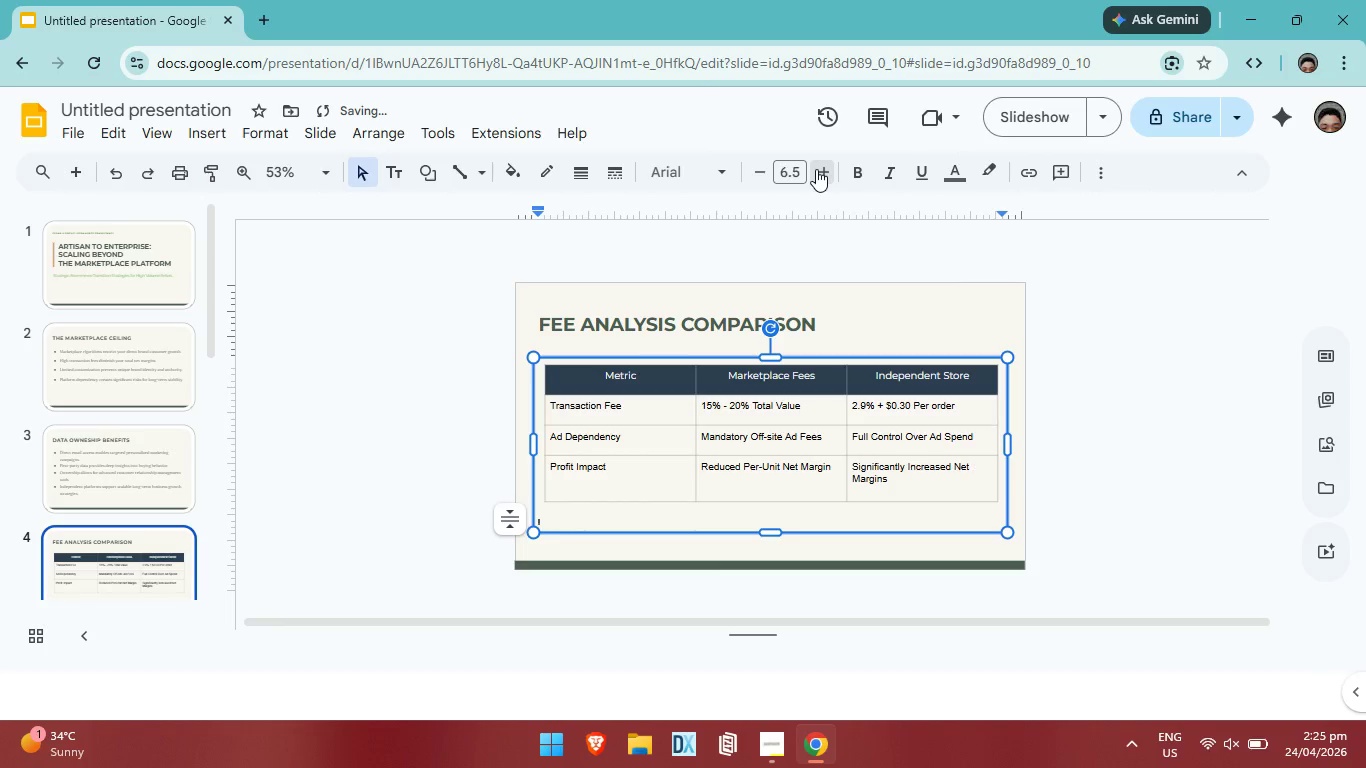 
triple_click([816, 169])
 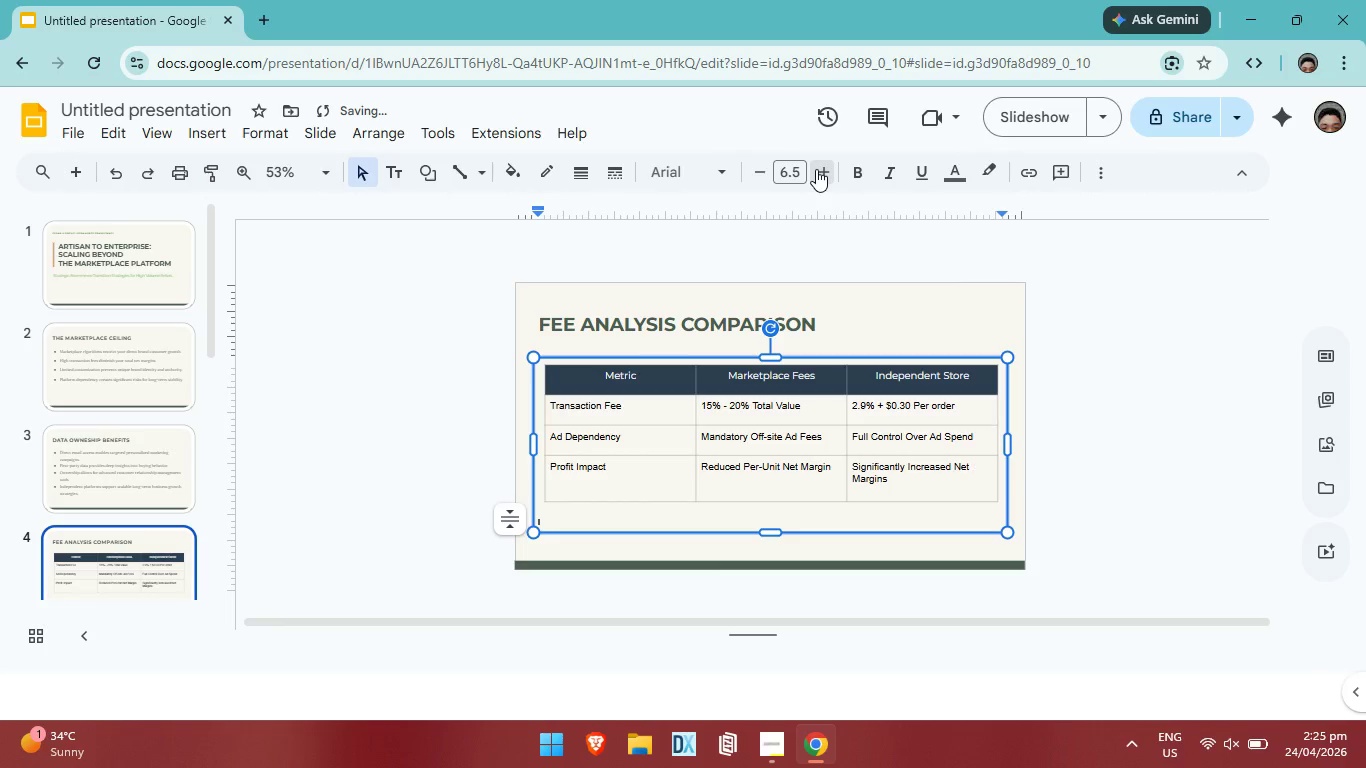 
triple_click([816, 169])
 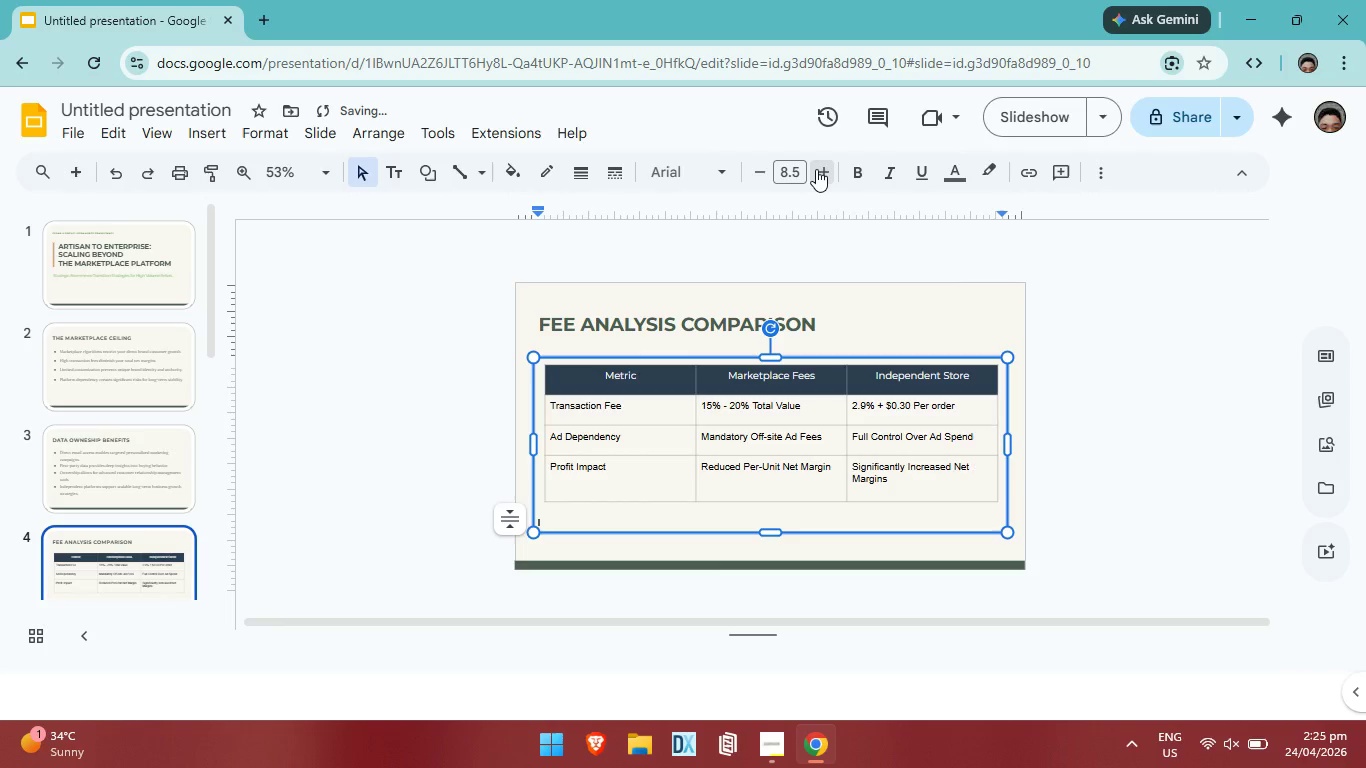 
triple_click([816, 169])
 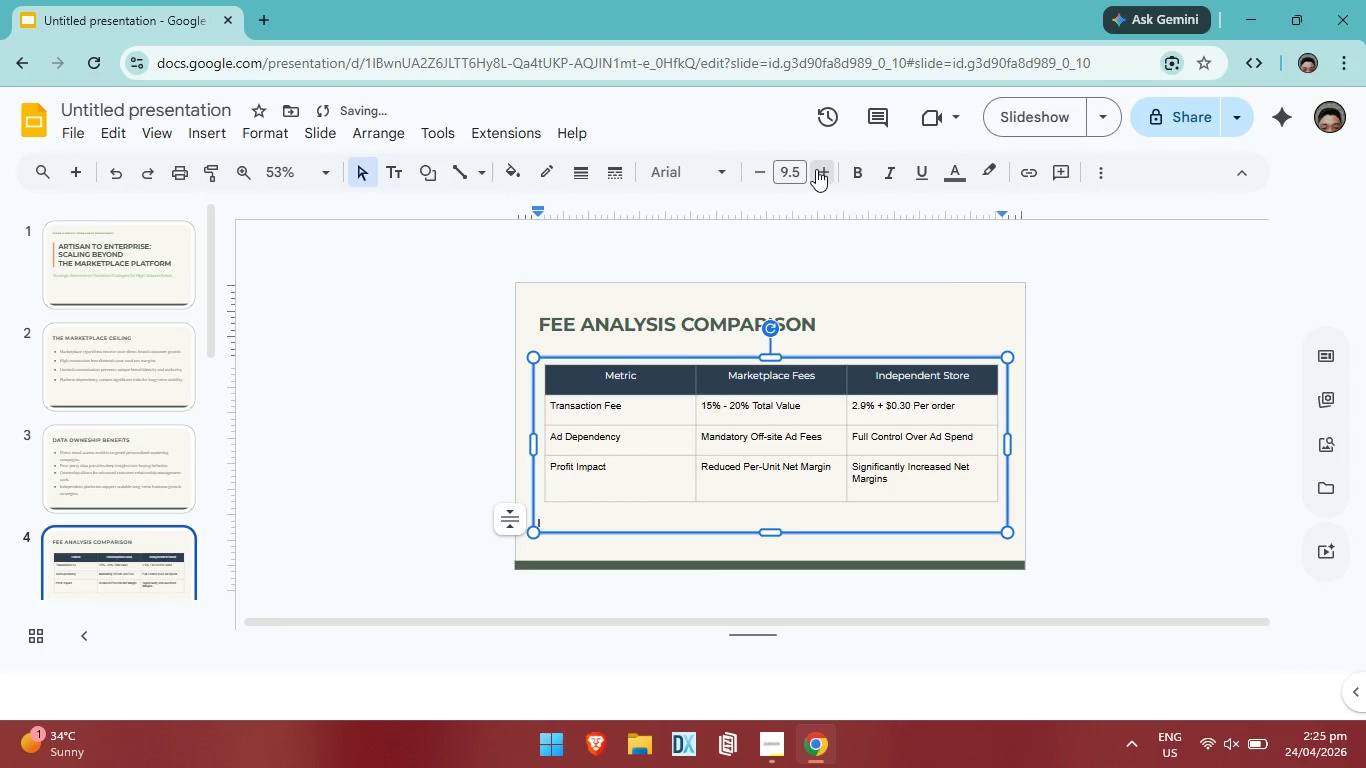 
triple_click([816, 169])
 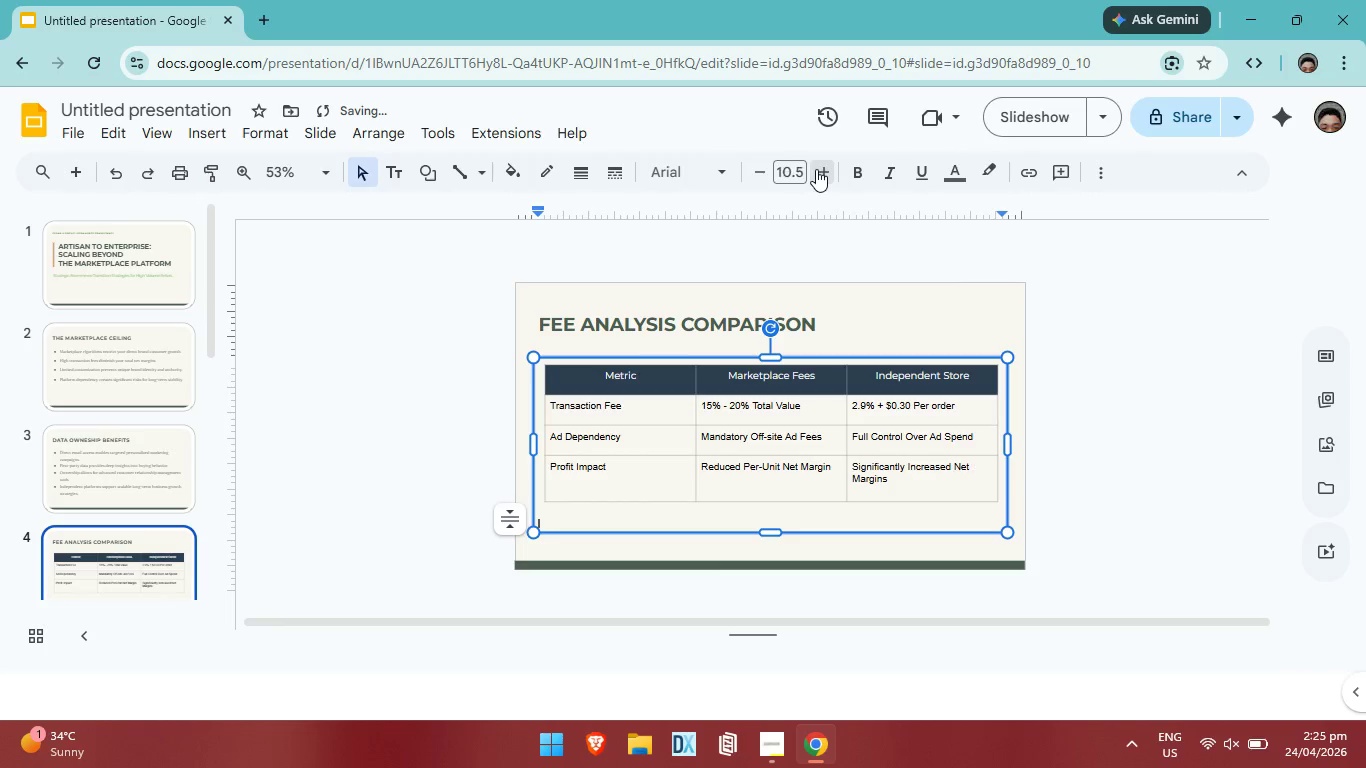 
triple_click([816, 169])
 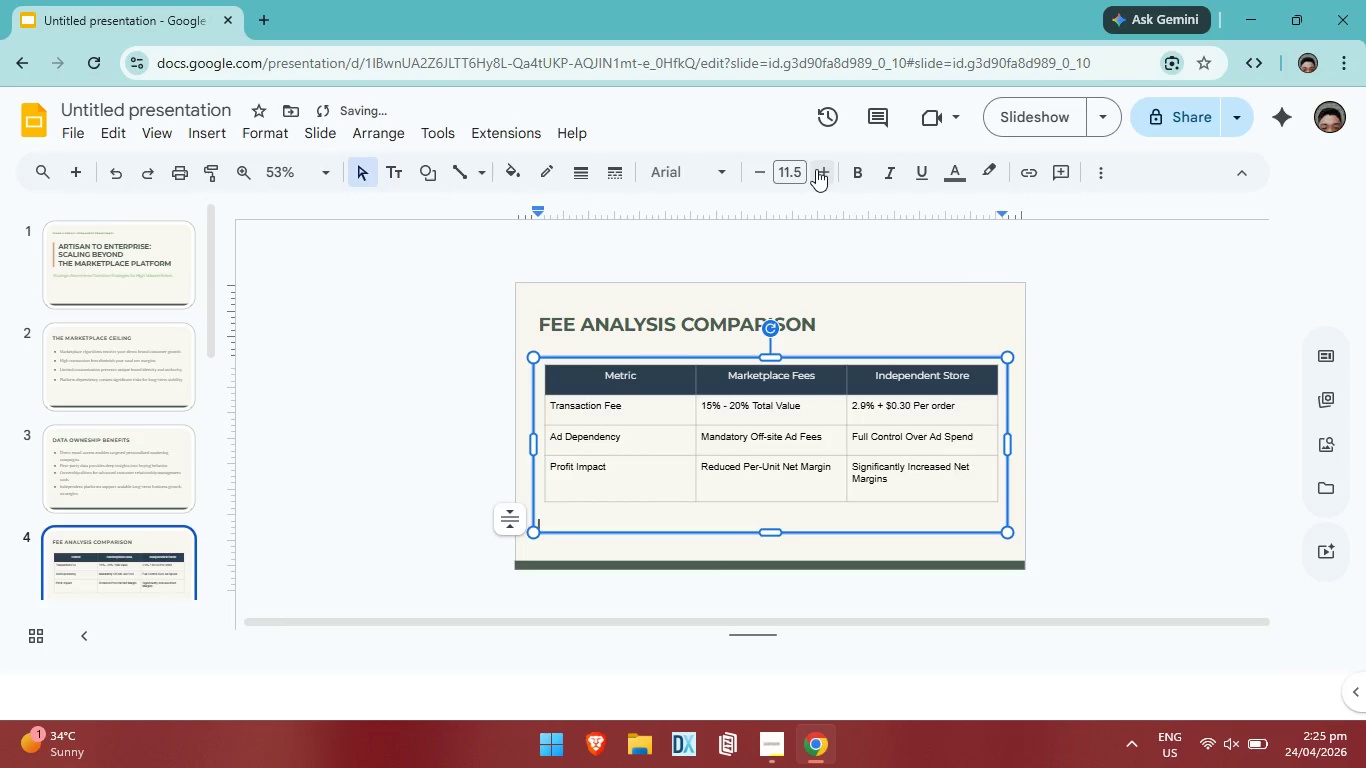 
triple_click([816, 169])
 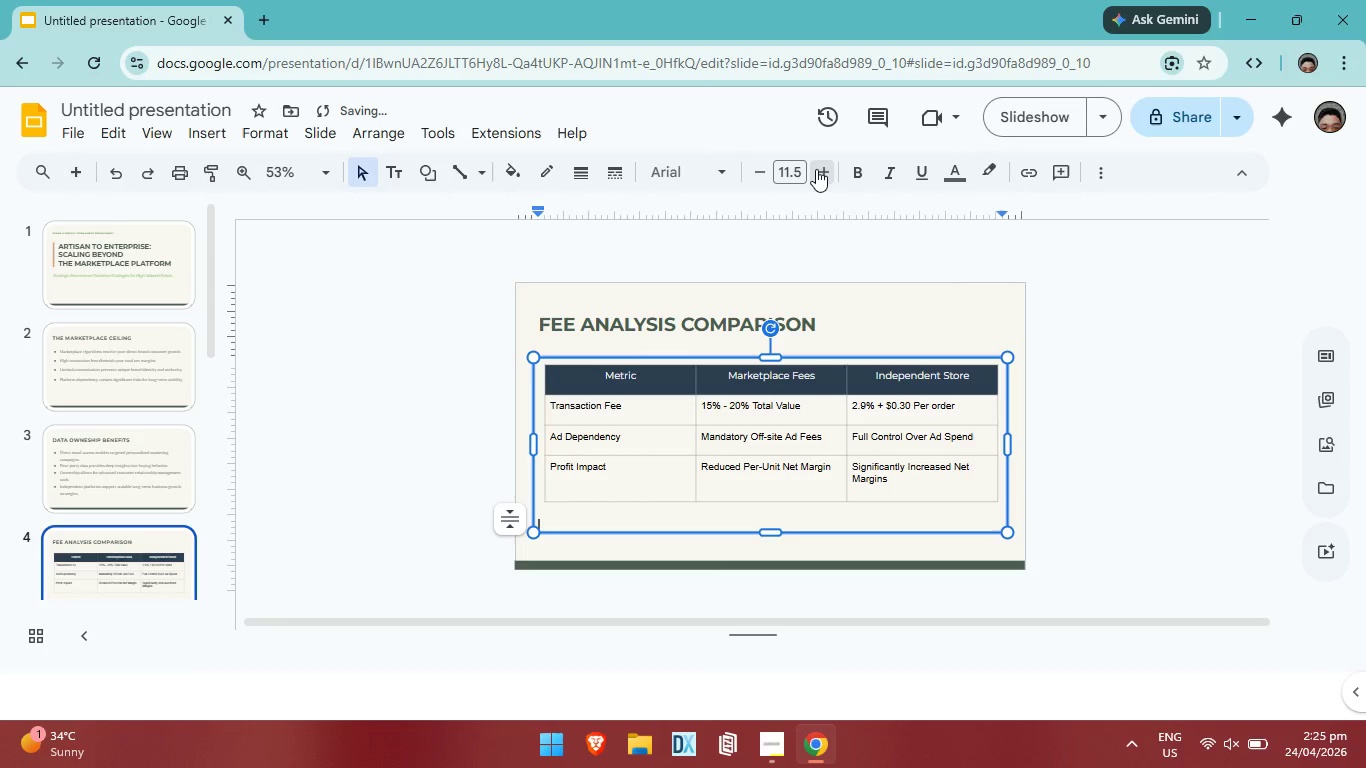 
triple_click([816, 169])
 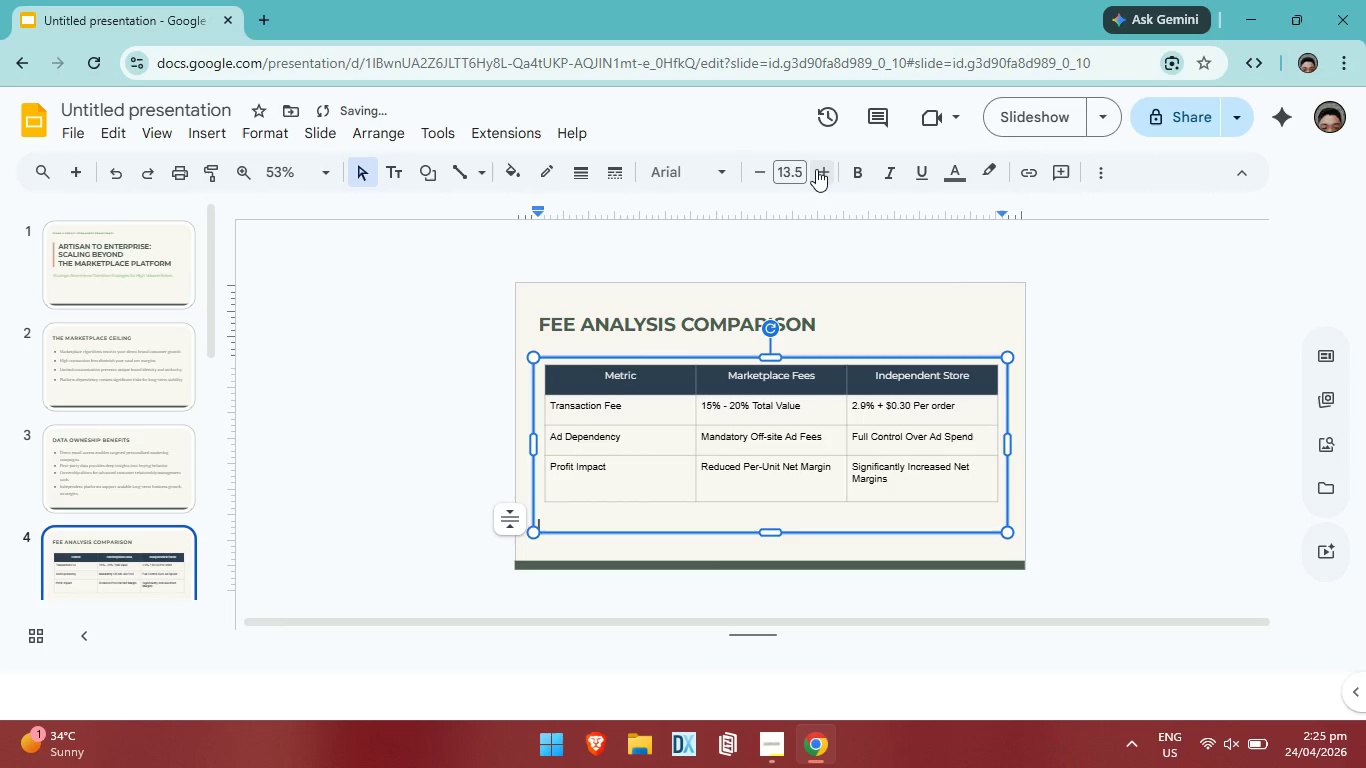 
triple_click([816, 169])
 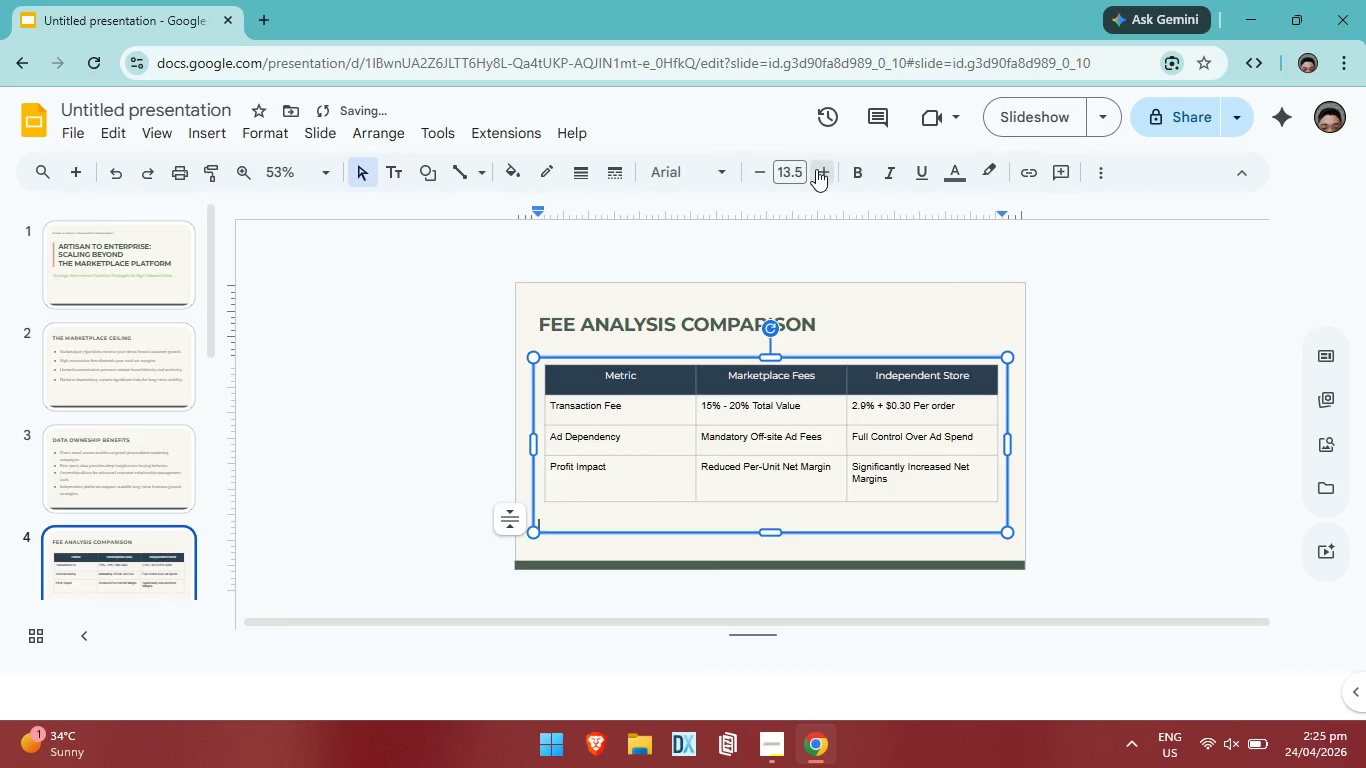 
triple_click([816, 169])
 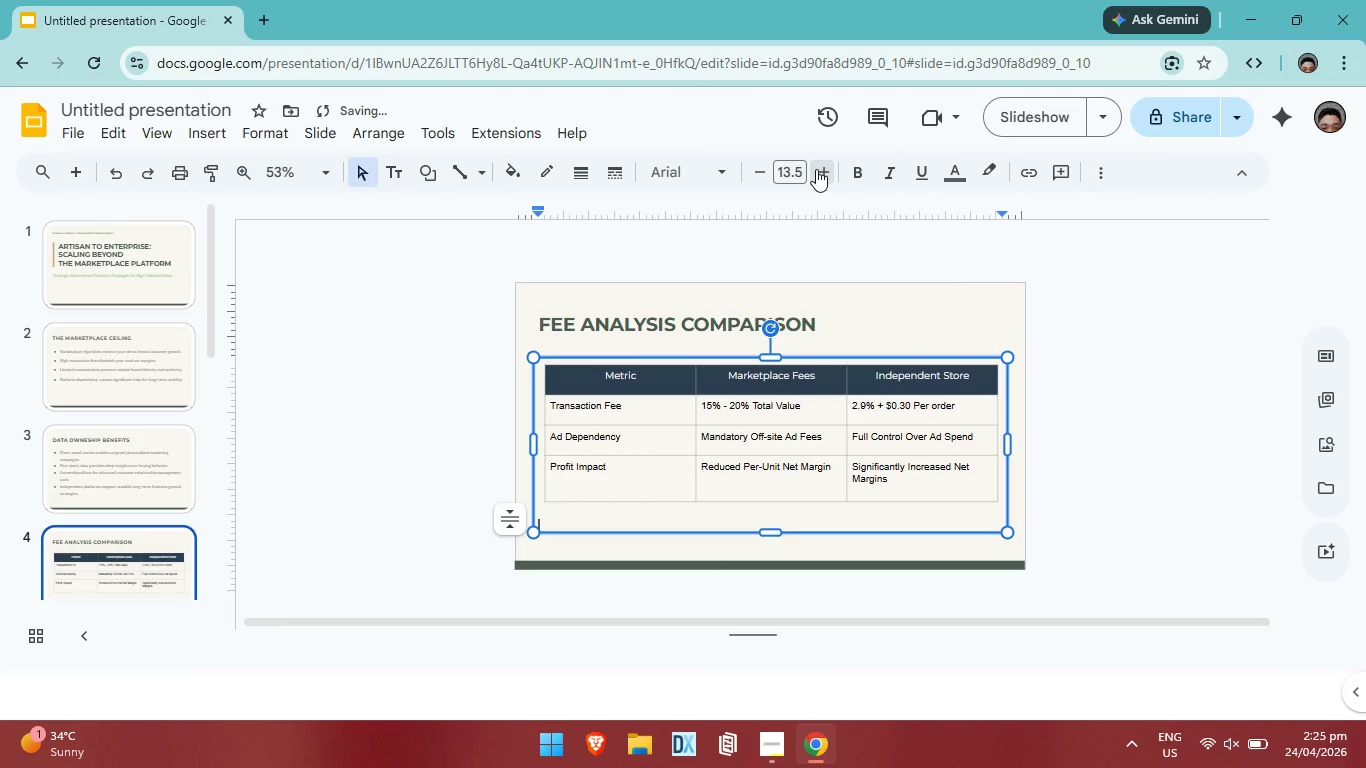 
triple_click([816, 169])
 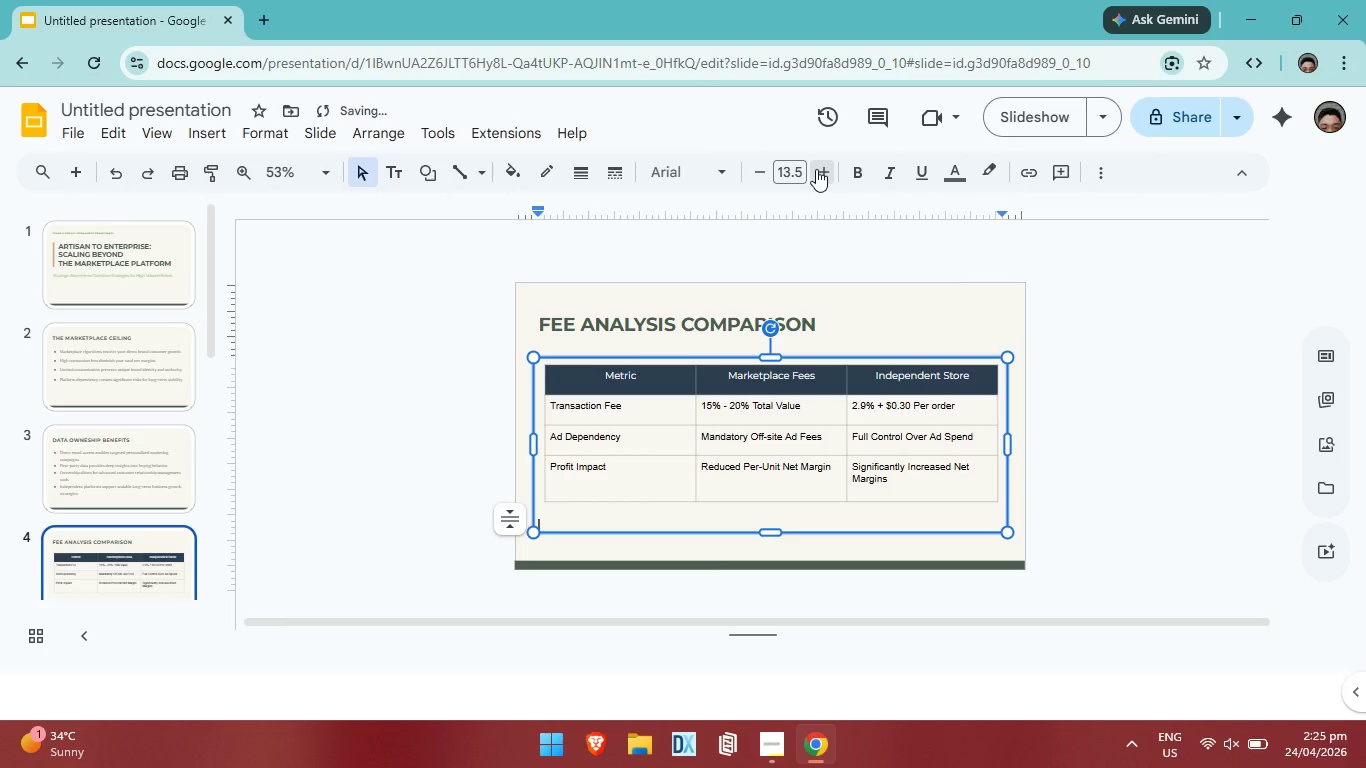 
triple_click([816, 169])
 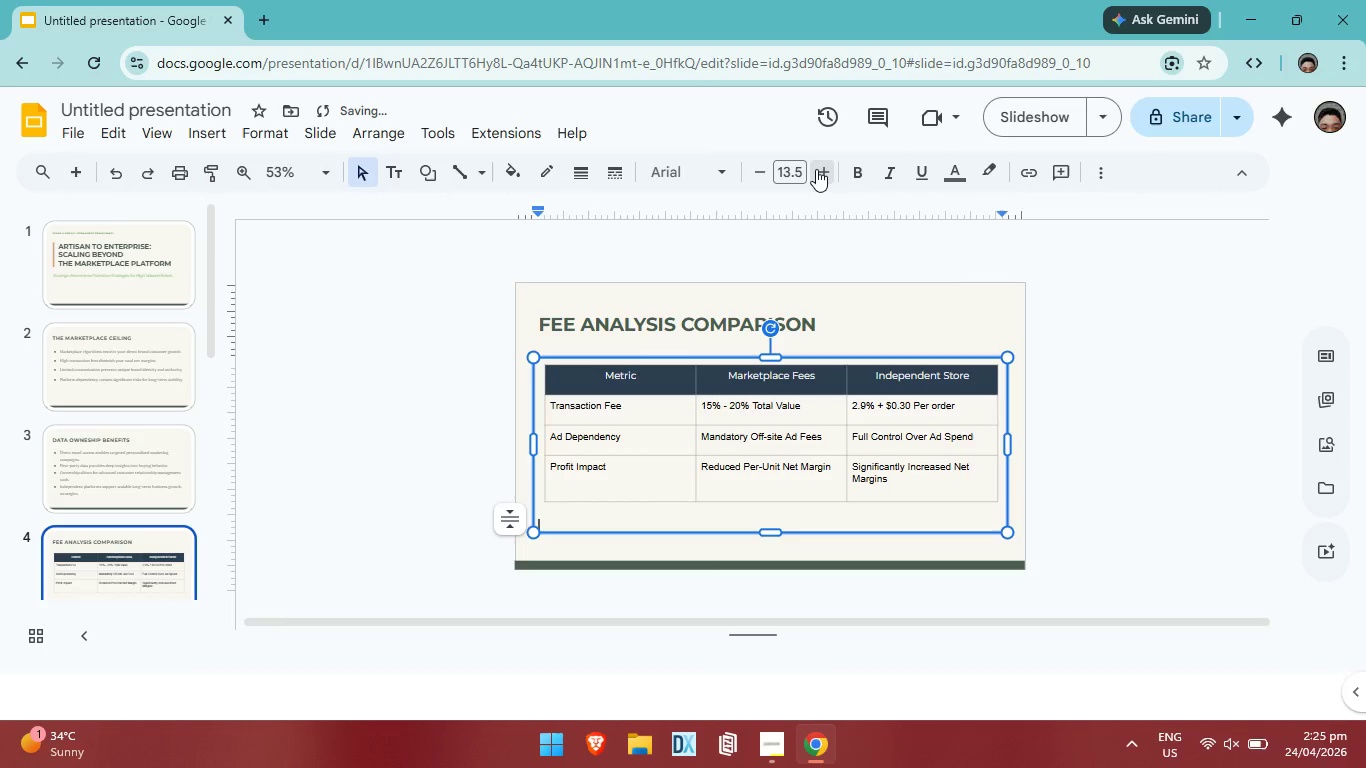 
triple_click([816, 169])
 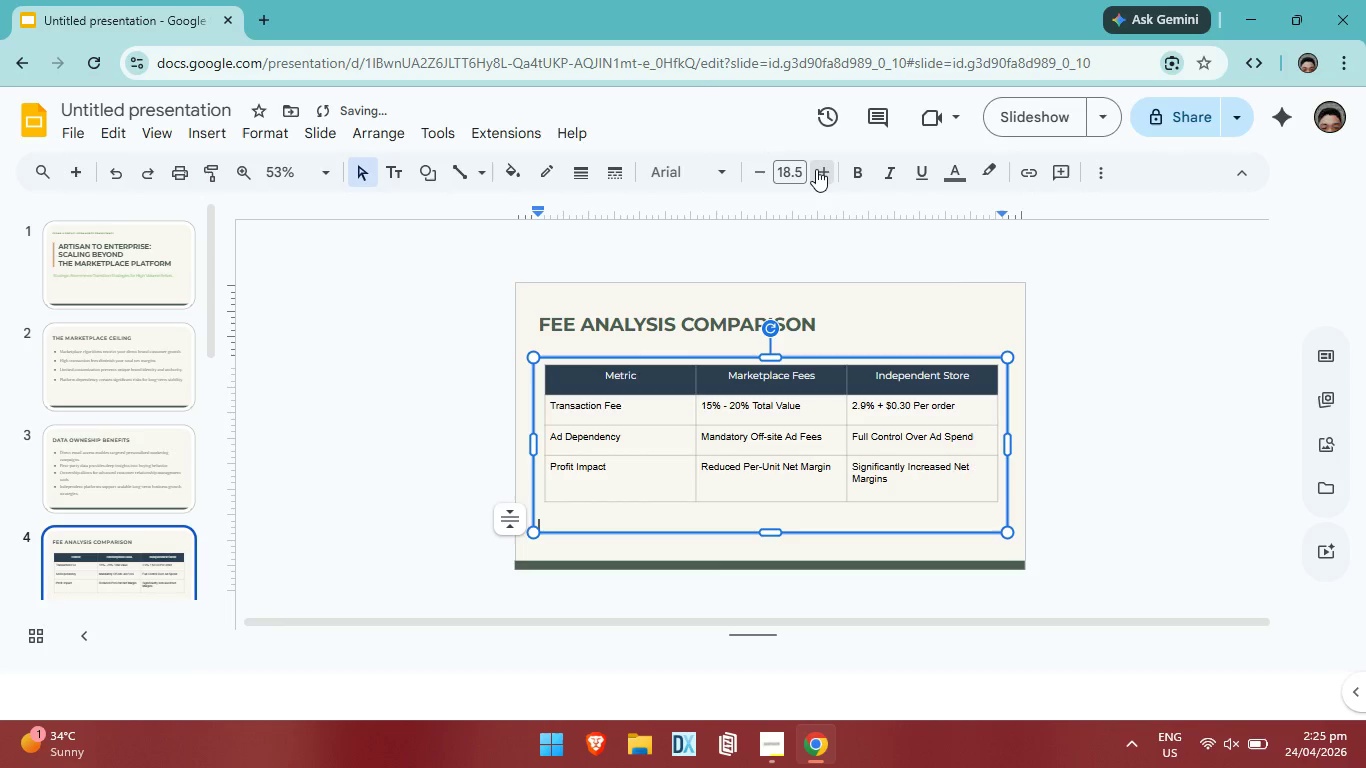 
triple_click([816, 169])
 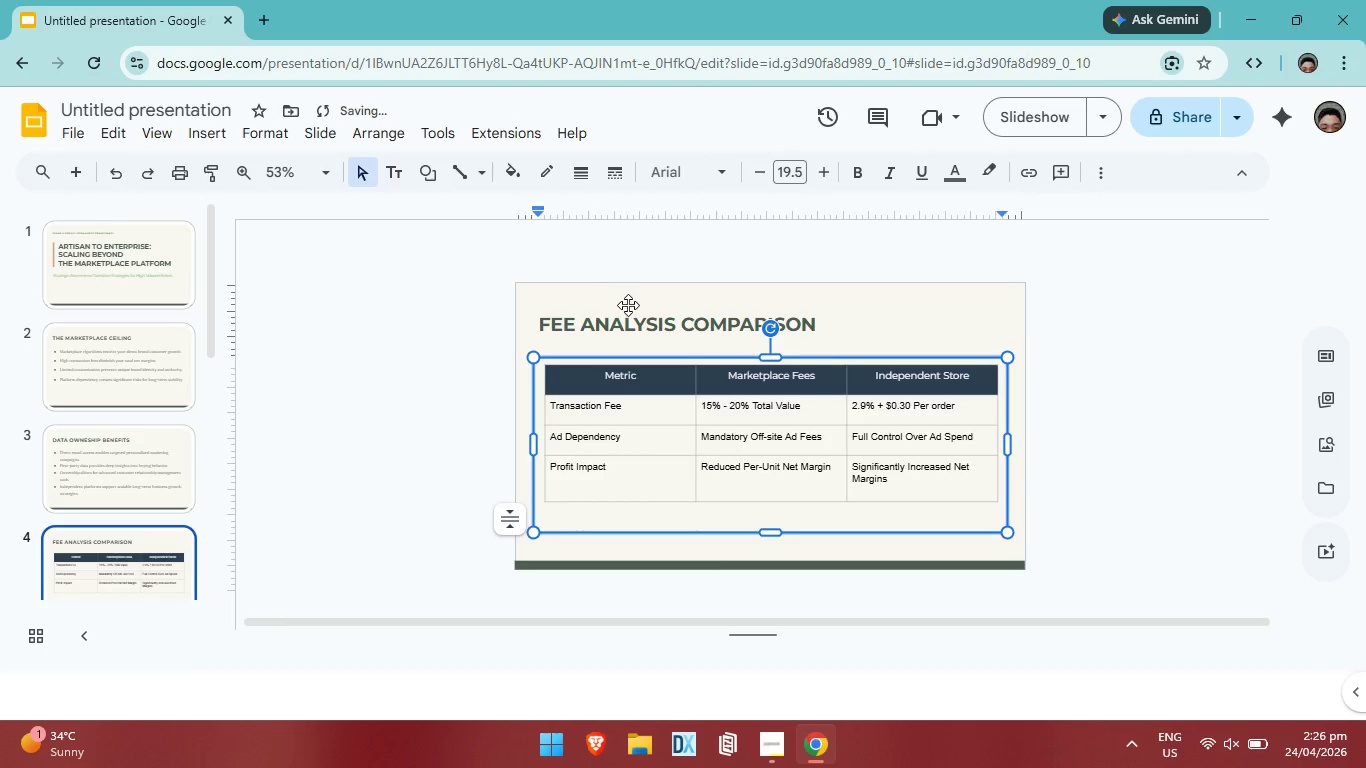 
type(Transitioning saves an average of 18% per transaci)
key(Backspace)
type(tion. )
 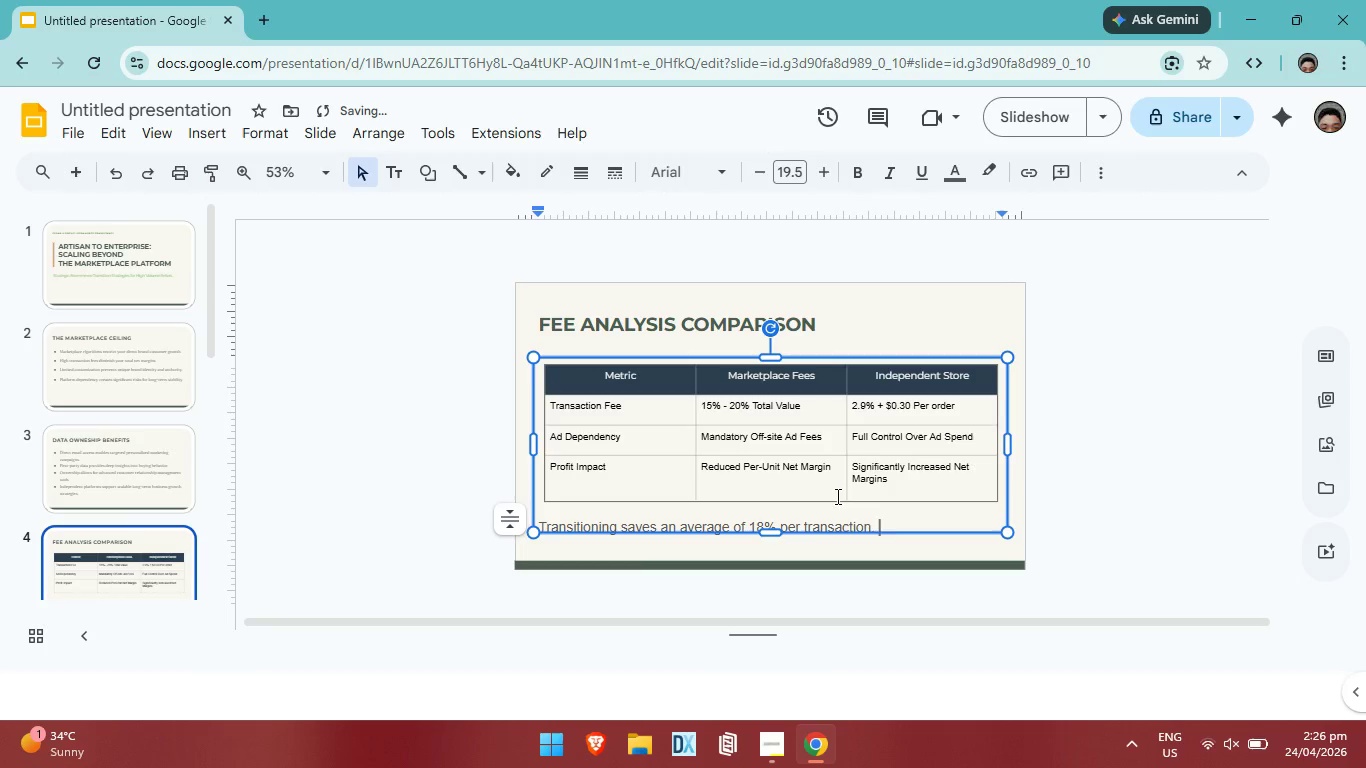 
key(Control+ControlLeft)
 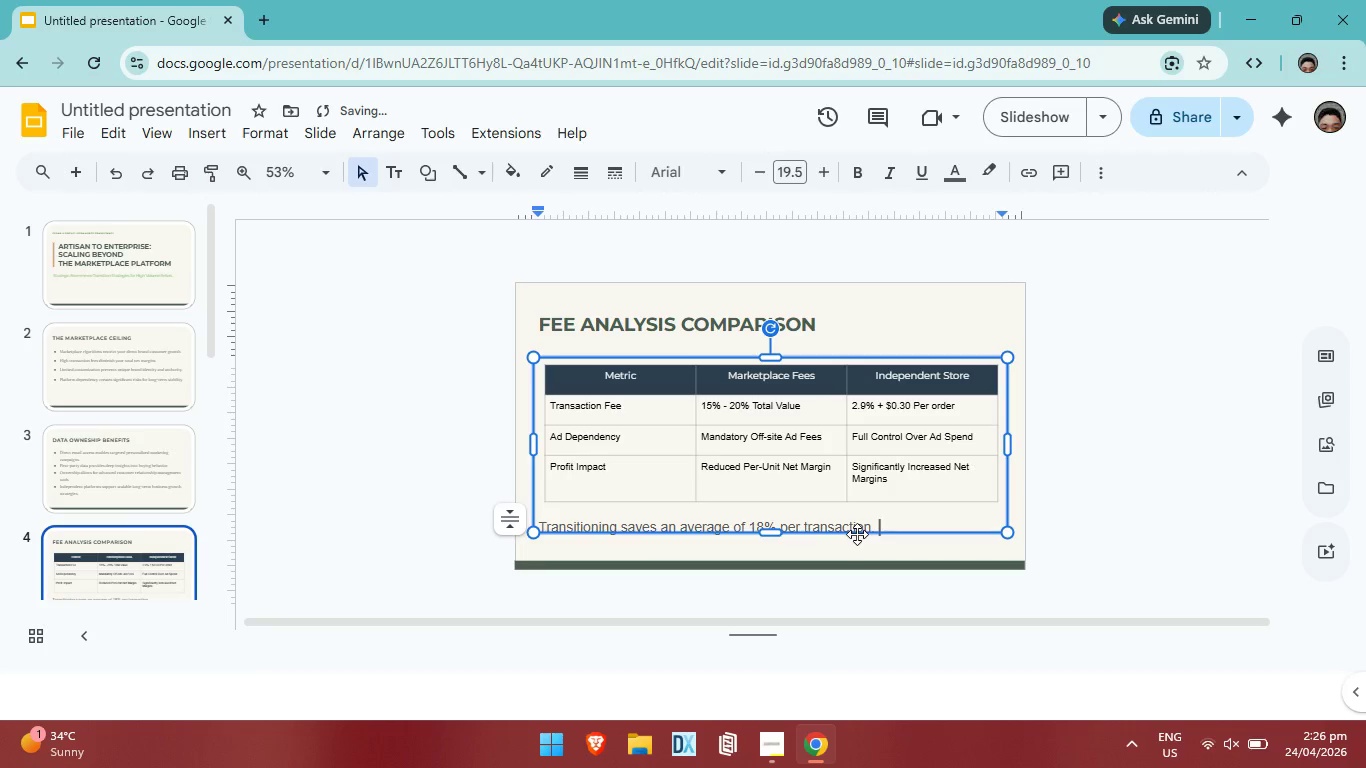 
key(Control+A)
 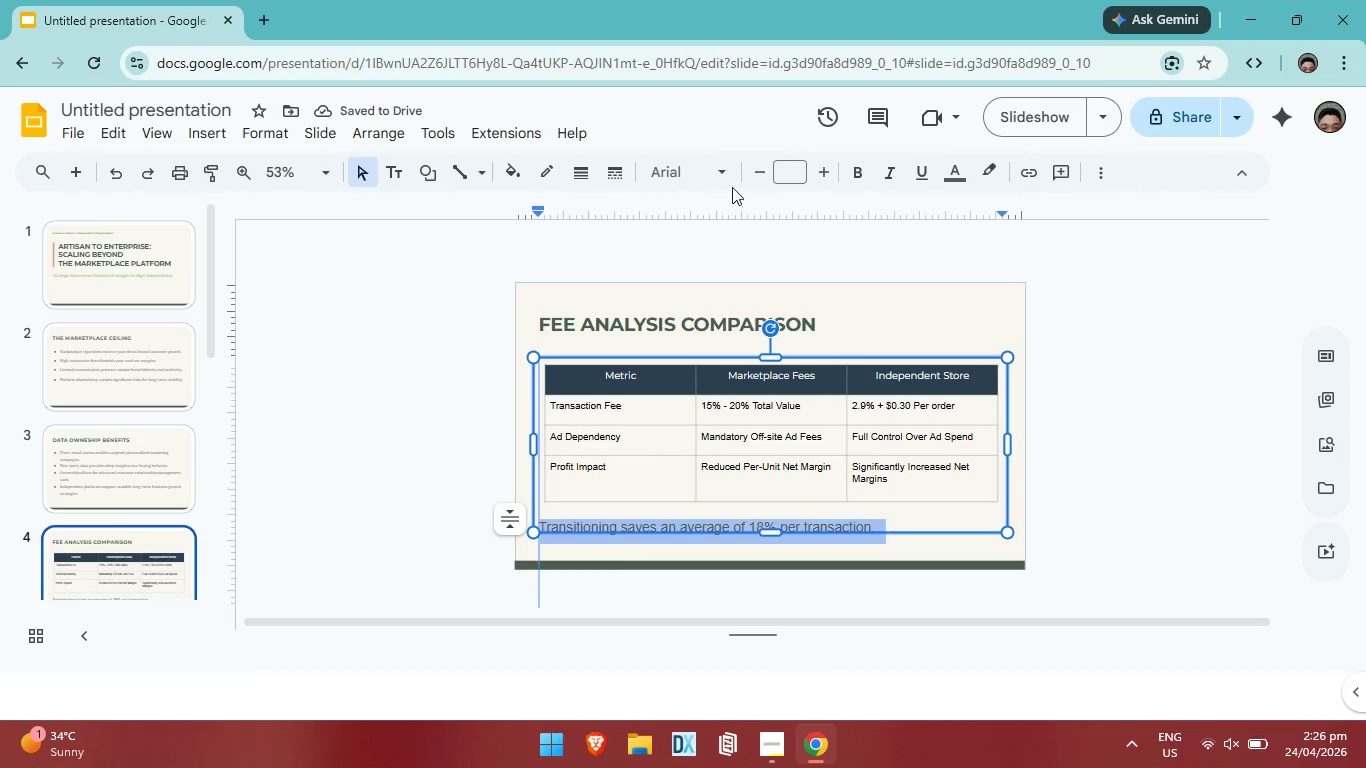 
left_click([753, 175])
 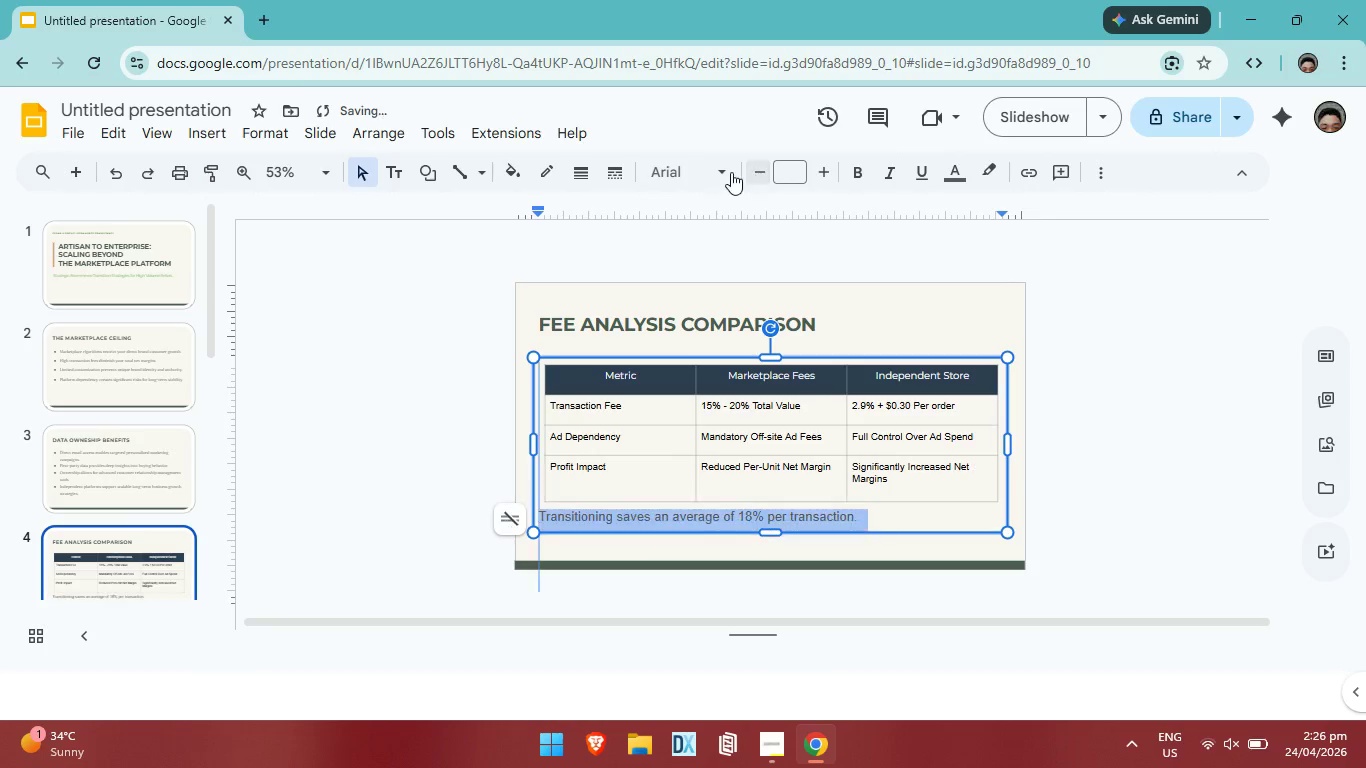 
left_click([723, 171])
 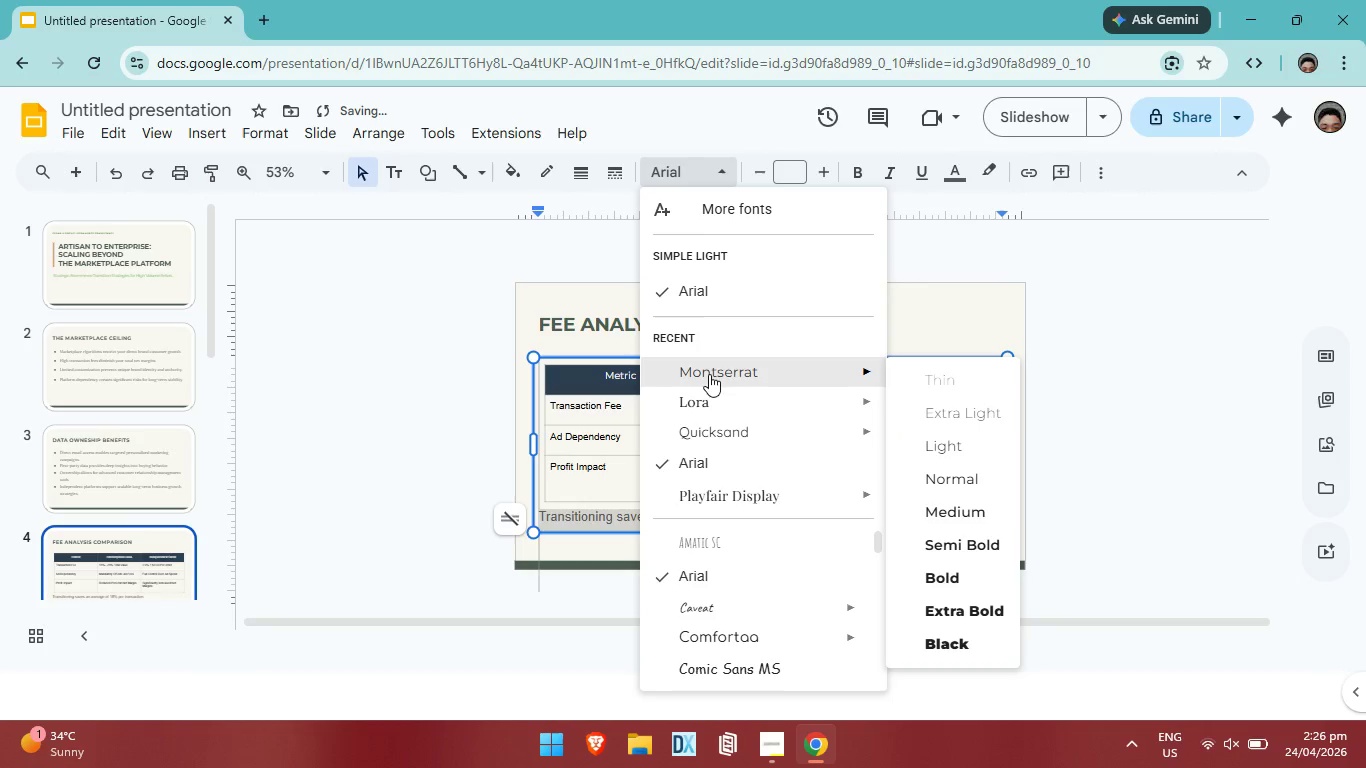 
mouse_move([730, 379])
 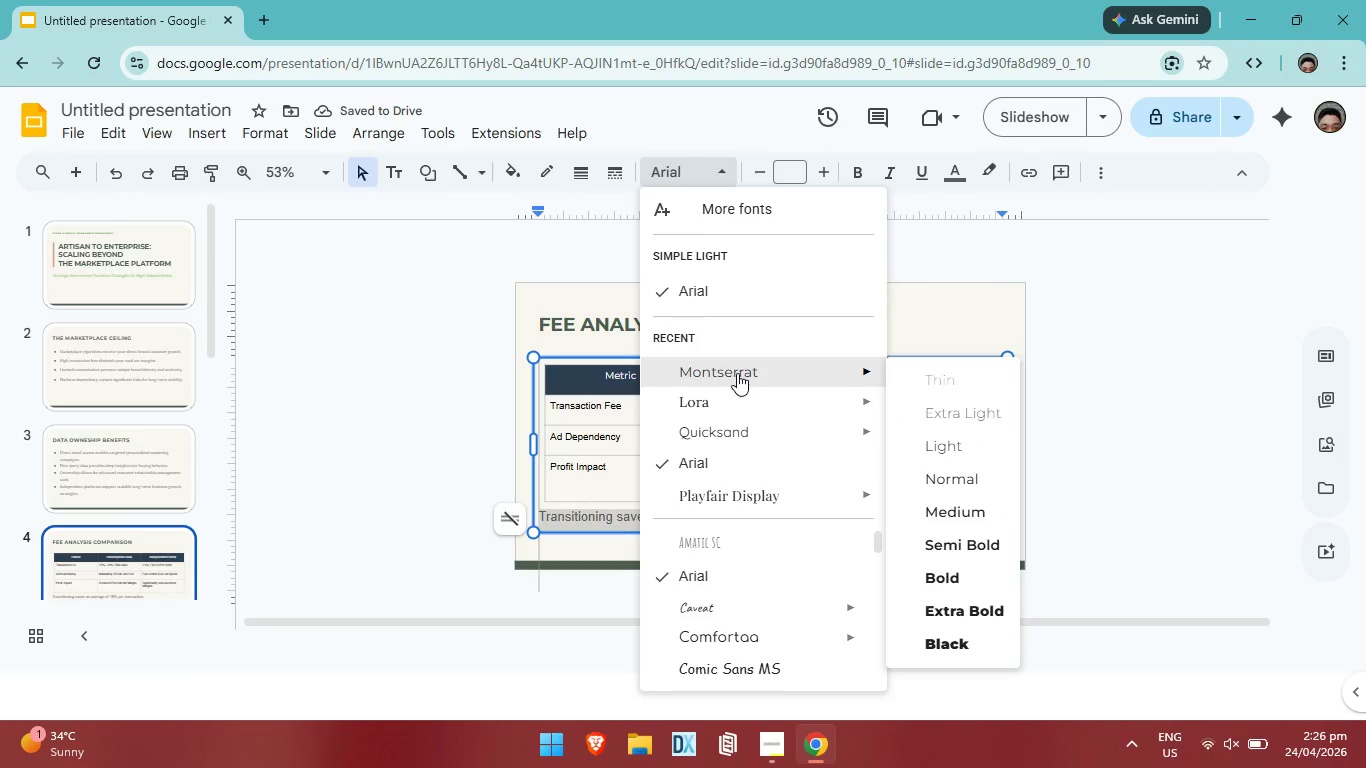 
mouse_move([755, 376])
 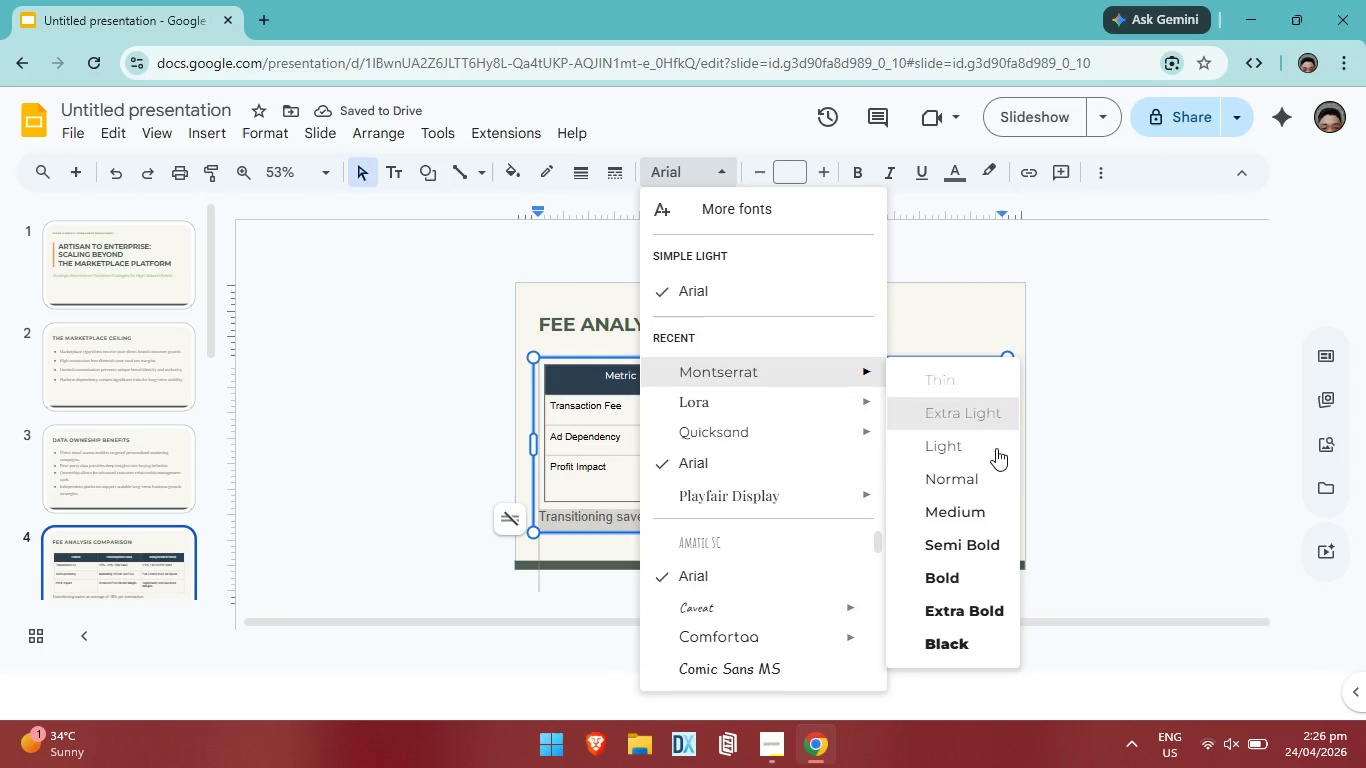 
left_click([994, 480])
 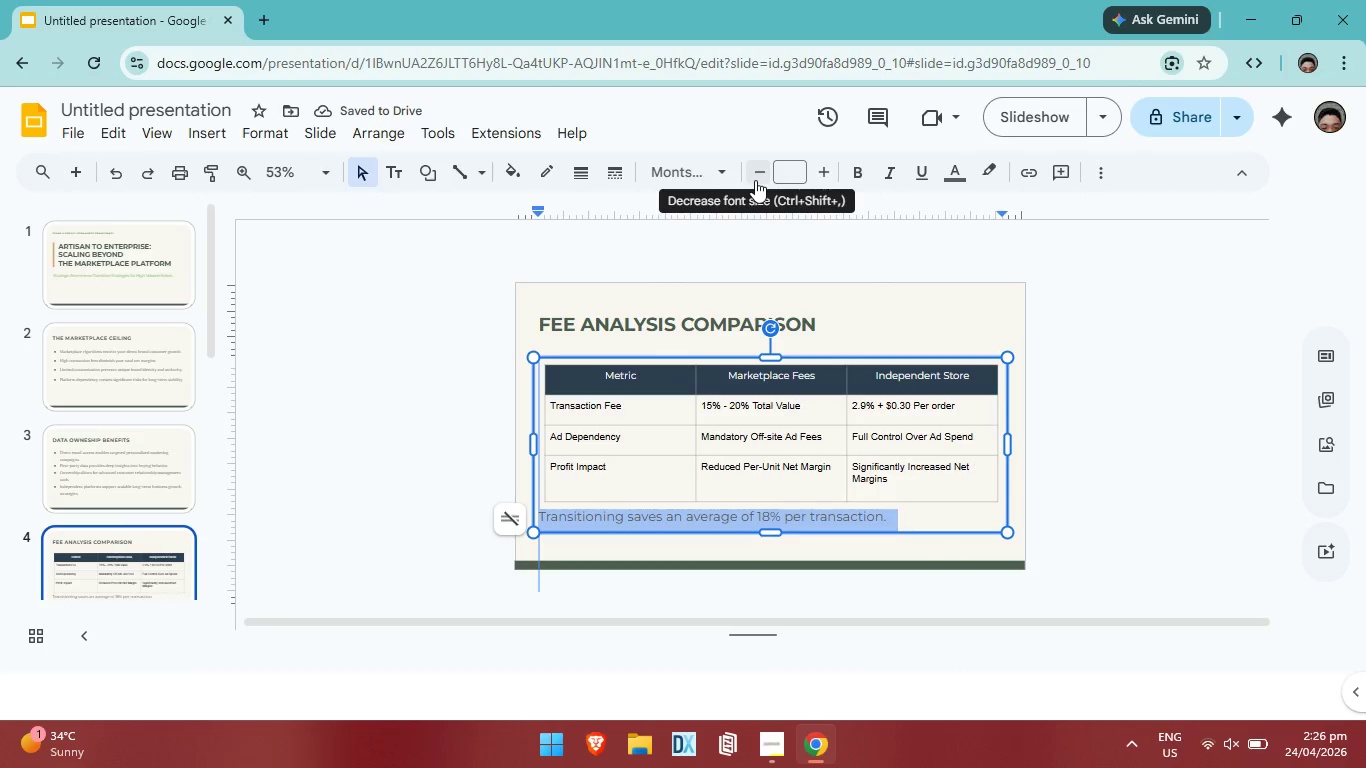 
left_click([755, 180])
 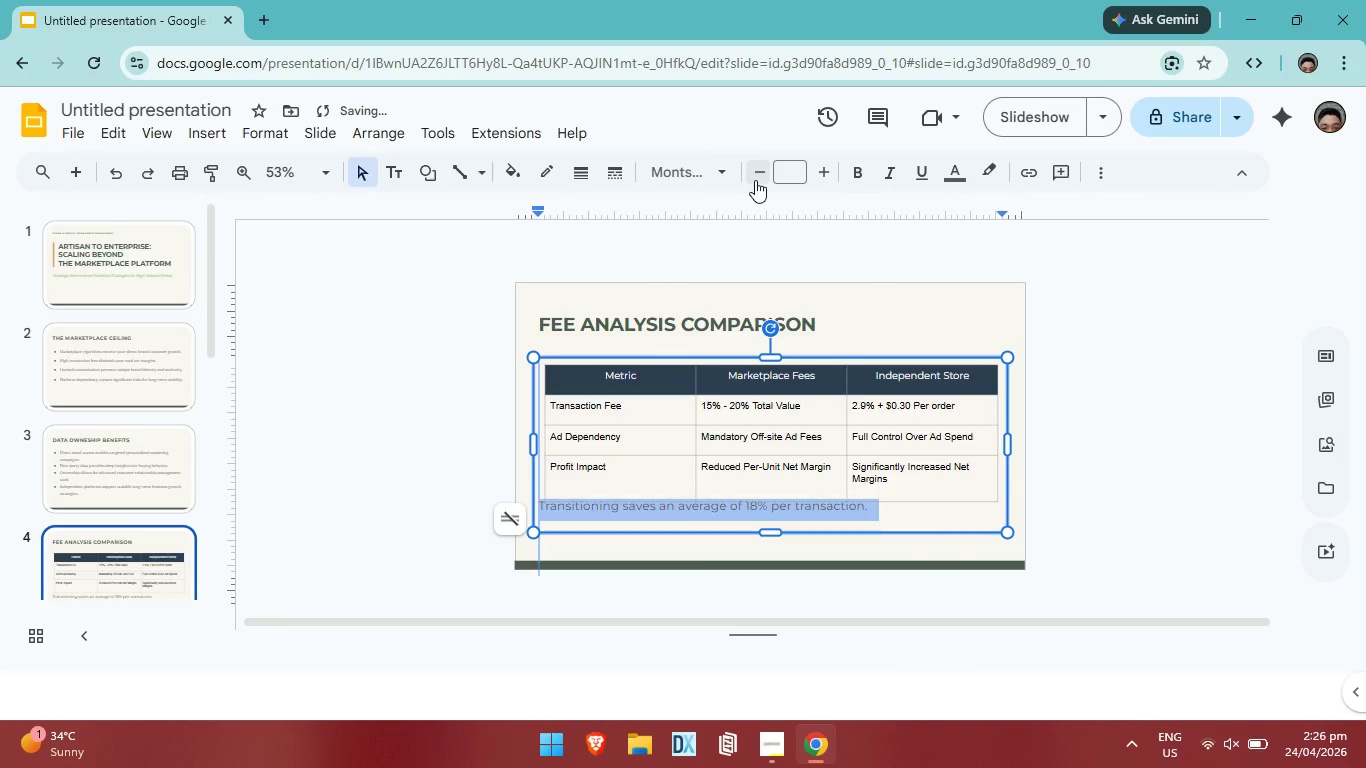 
left_click([755, 180])
 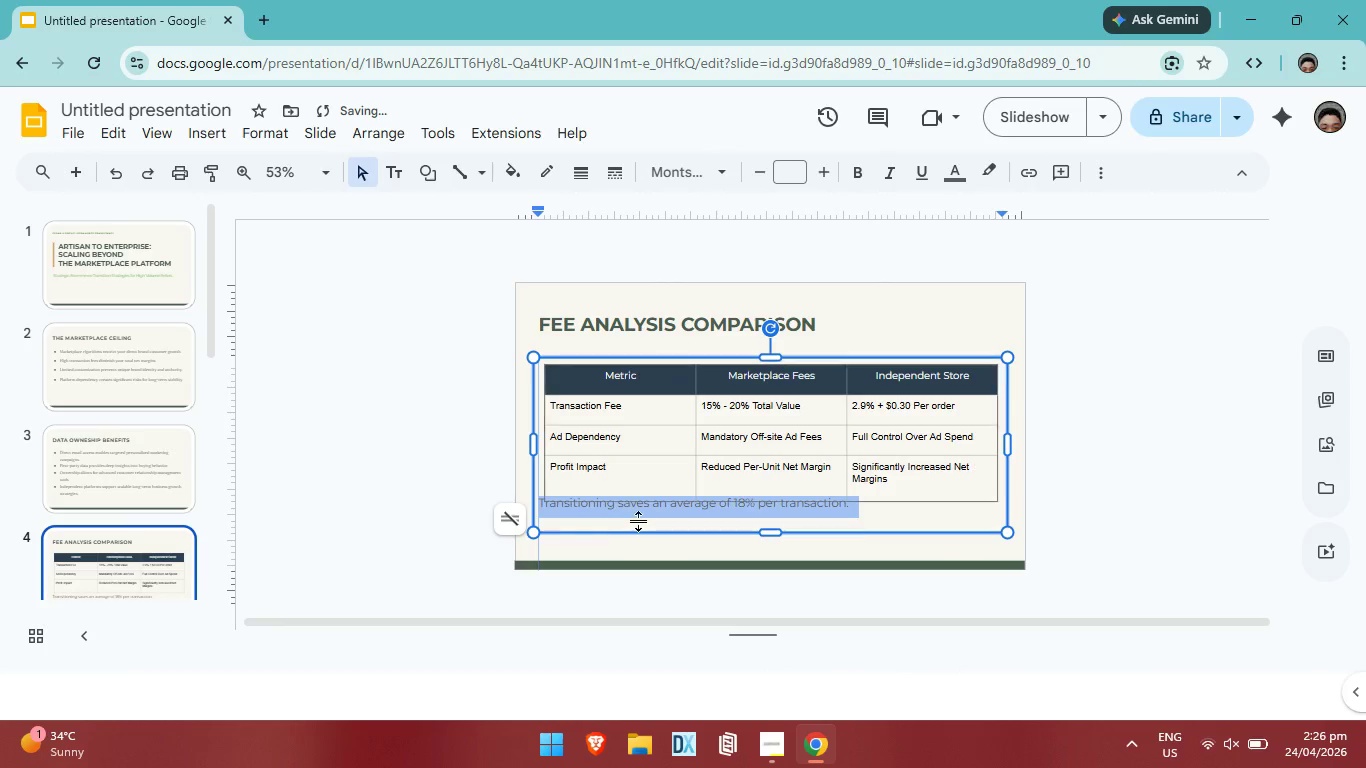 
left_click([560, 516])
 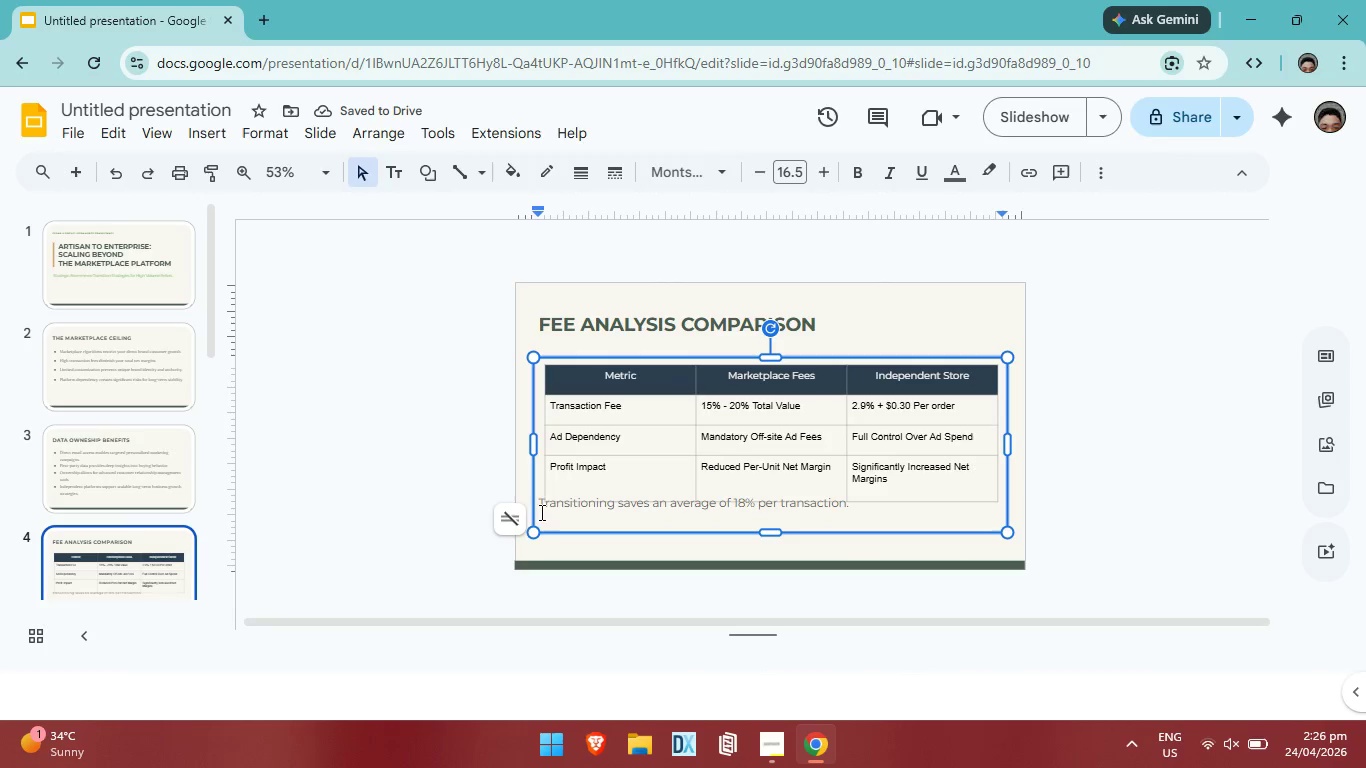 
left_click([539, 510])
 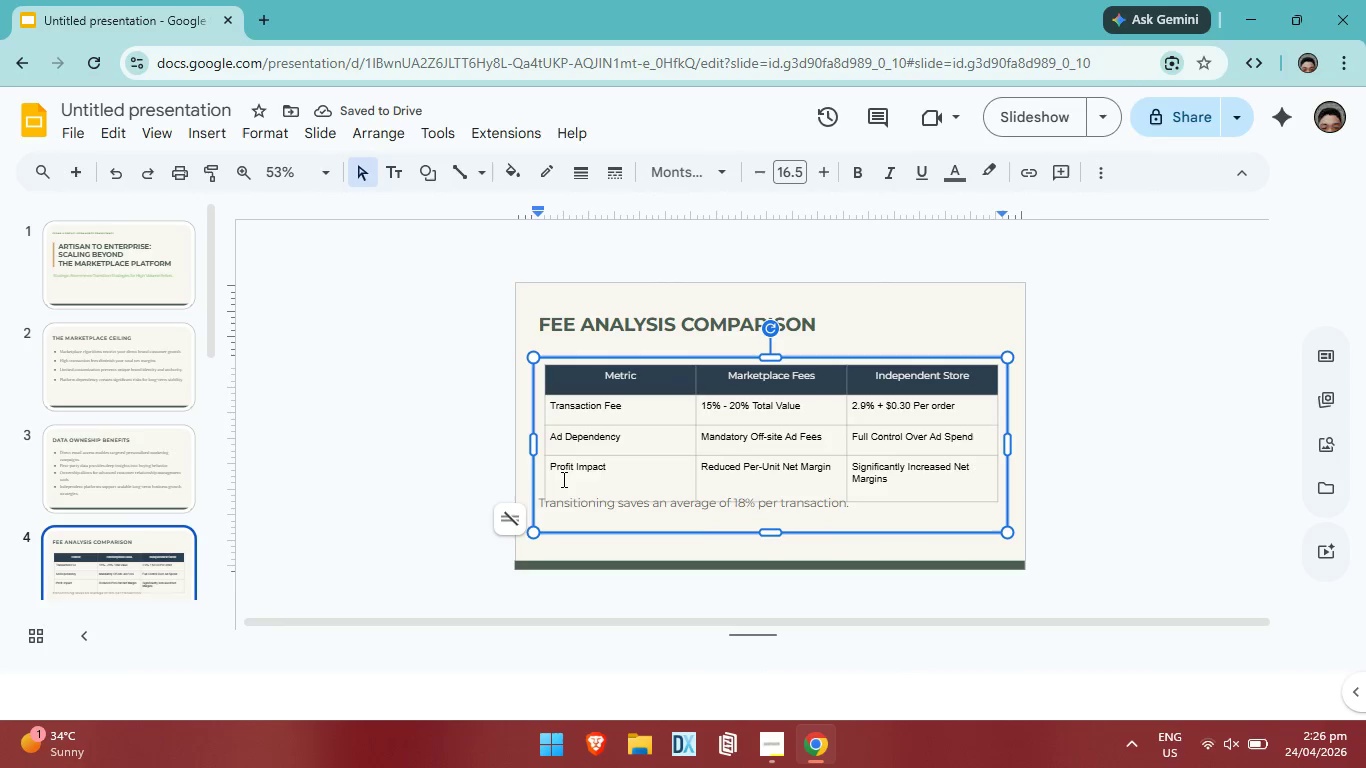 
key(Enter)
 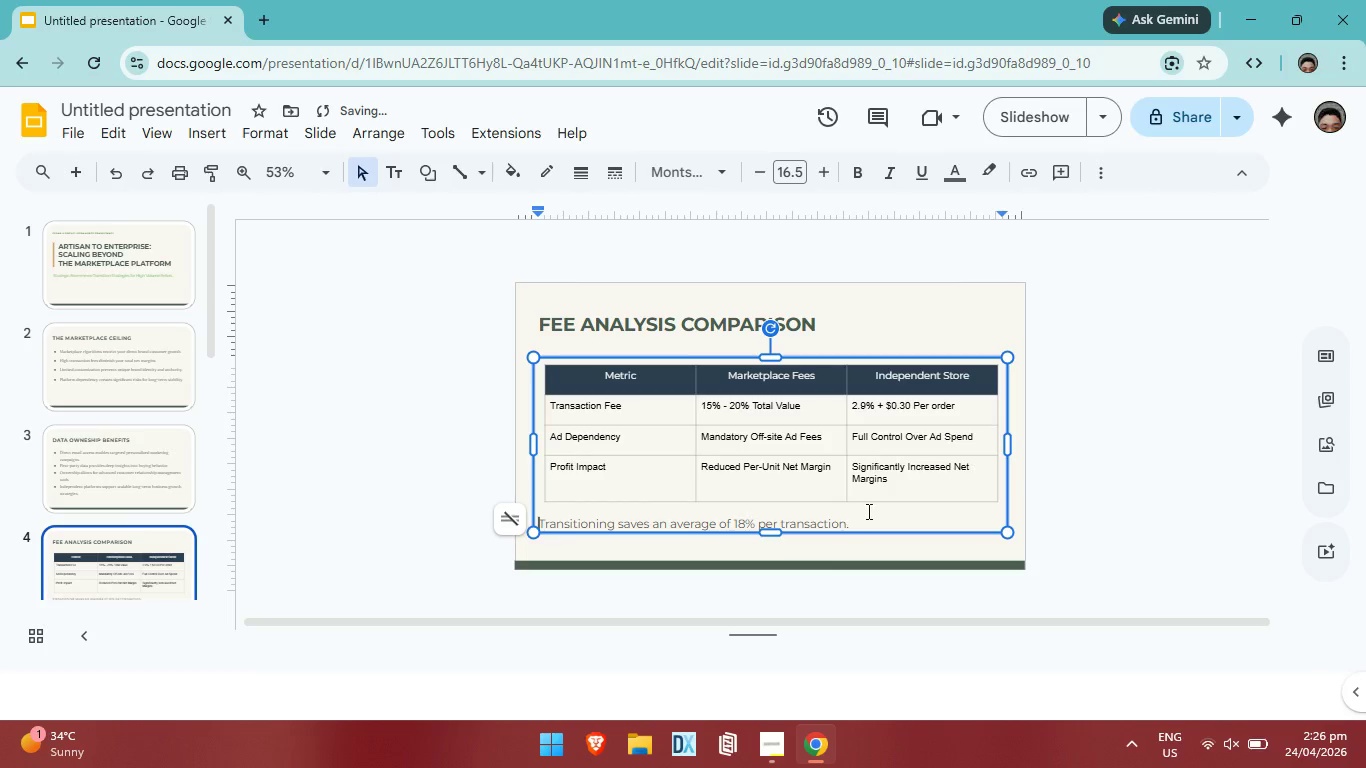 
left_click_drag(start_coordinate=[858, 524], to_coordinate=[533, 528])
 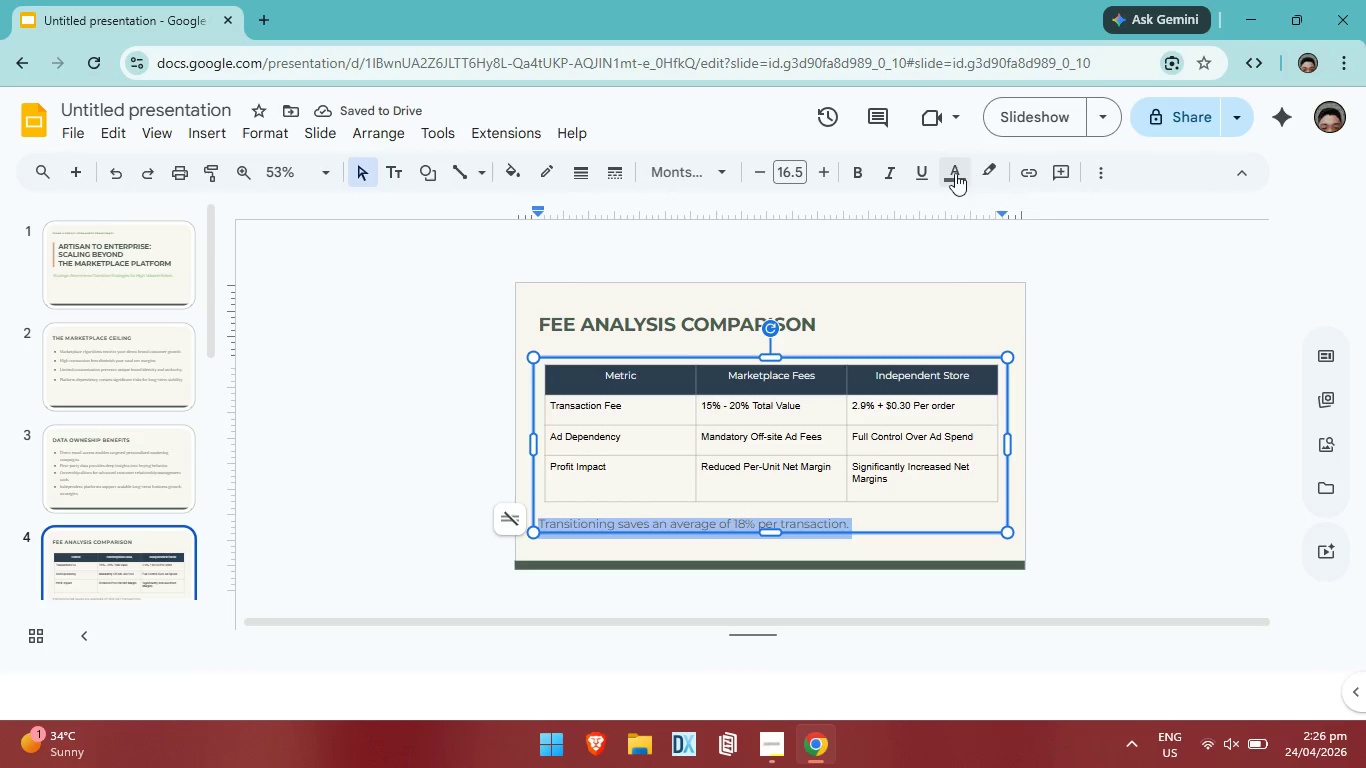 
left_click([950, 173])
 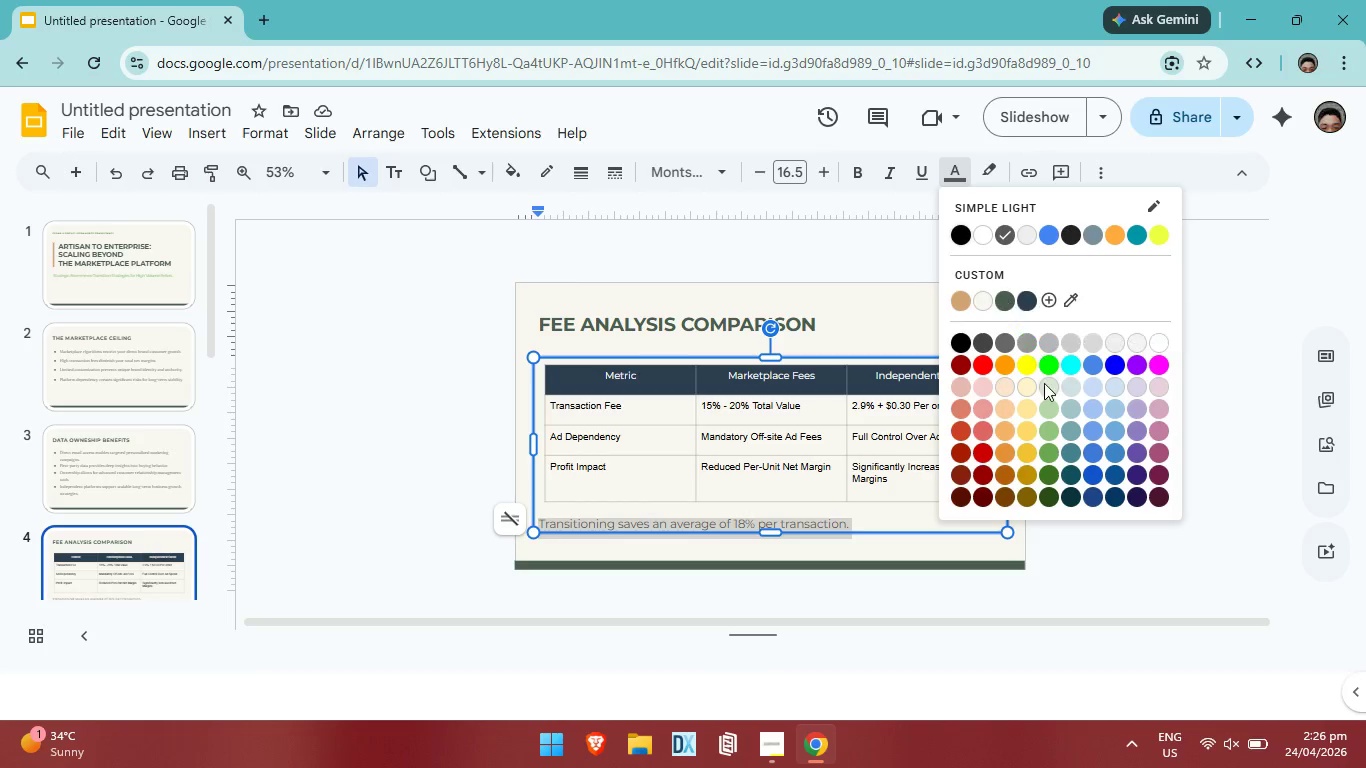 
left_click([1049, 448])
 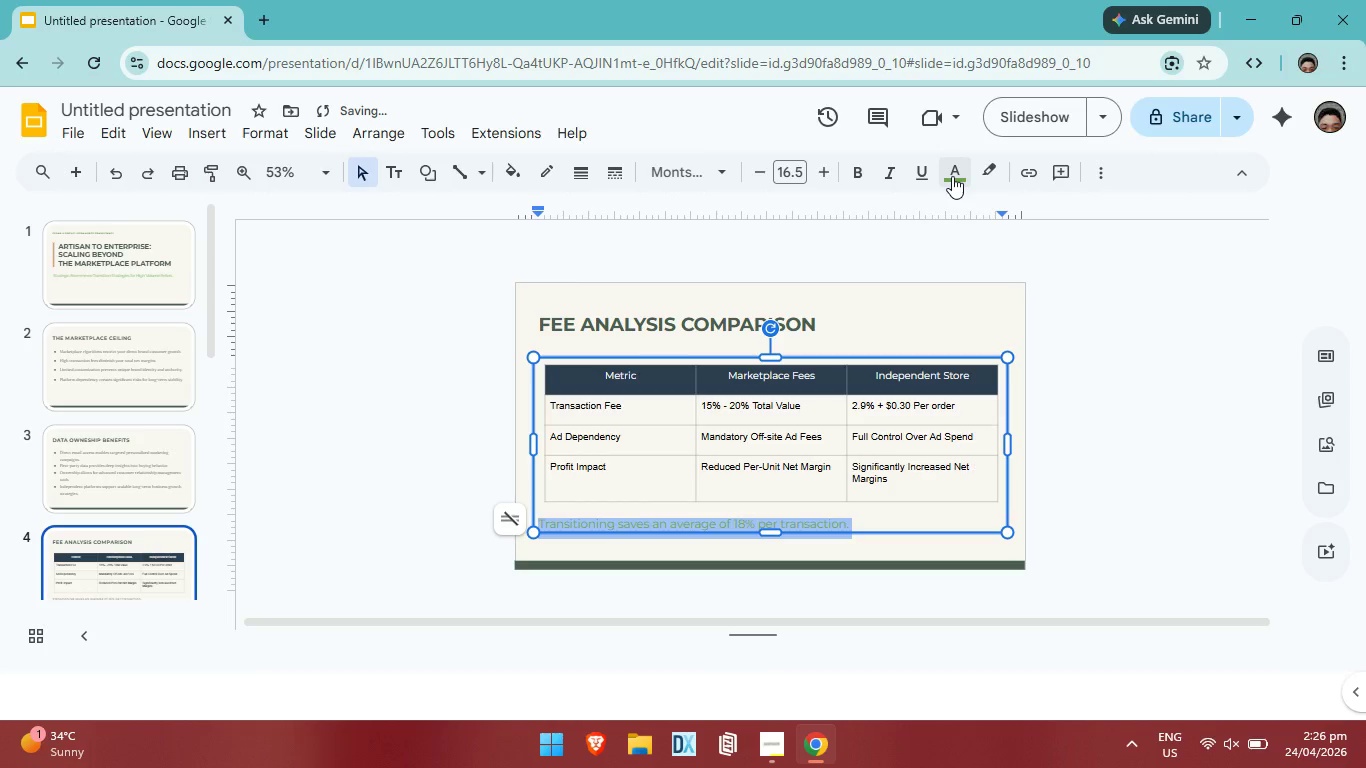 
left_click([952, 176])
 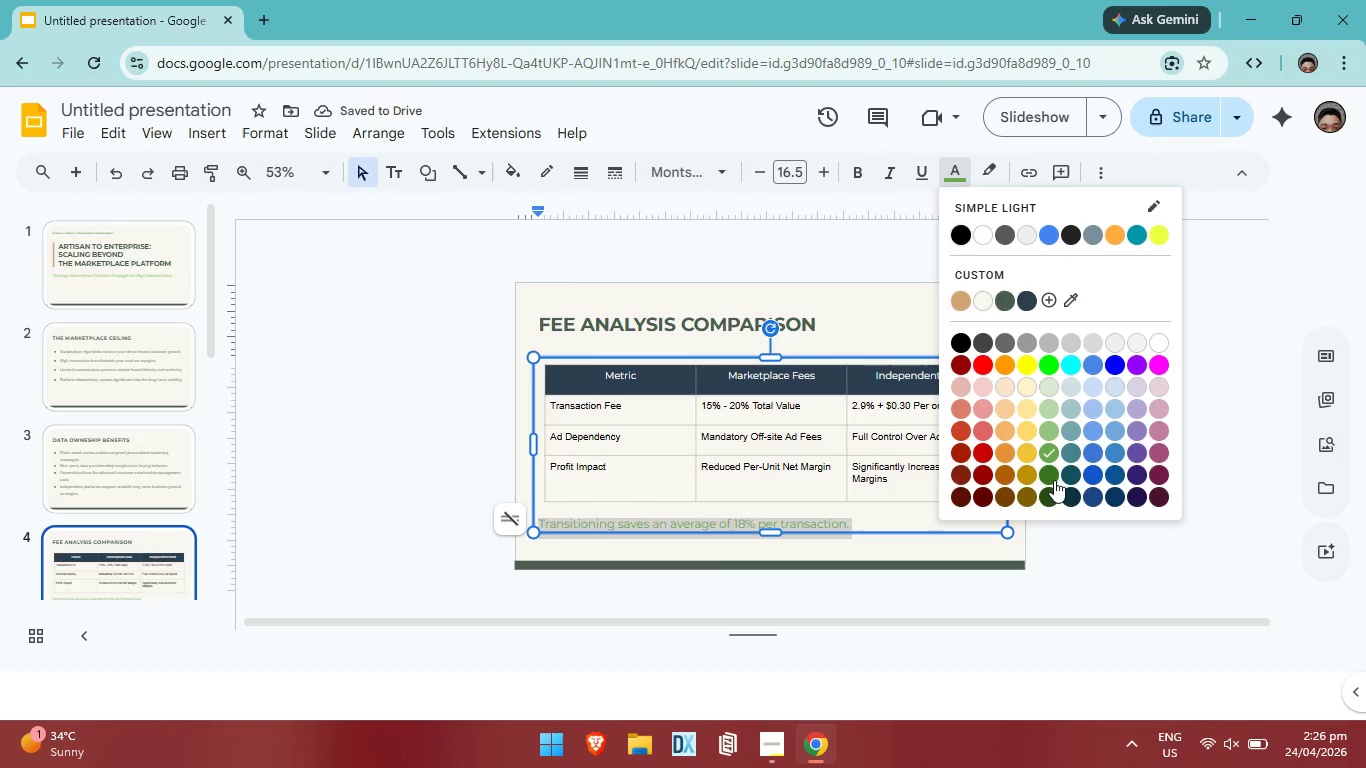 
left_click([1048, 475])
 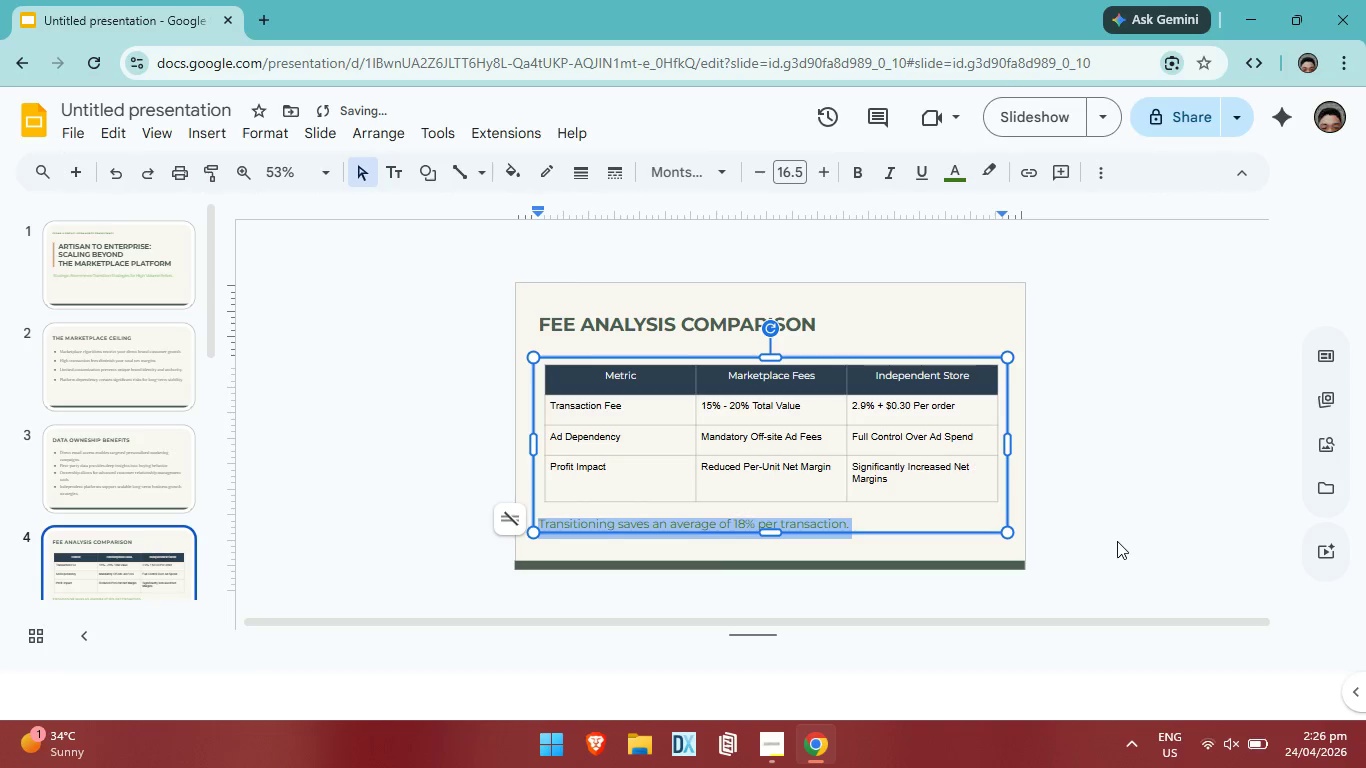 
left_click([1118, 541])
 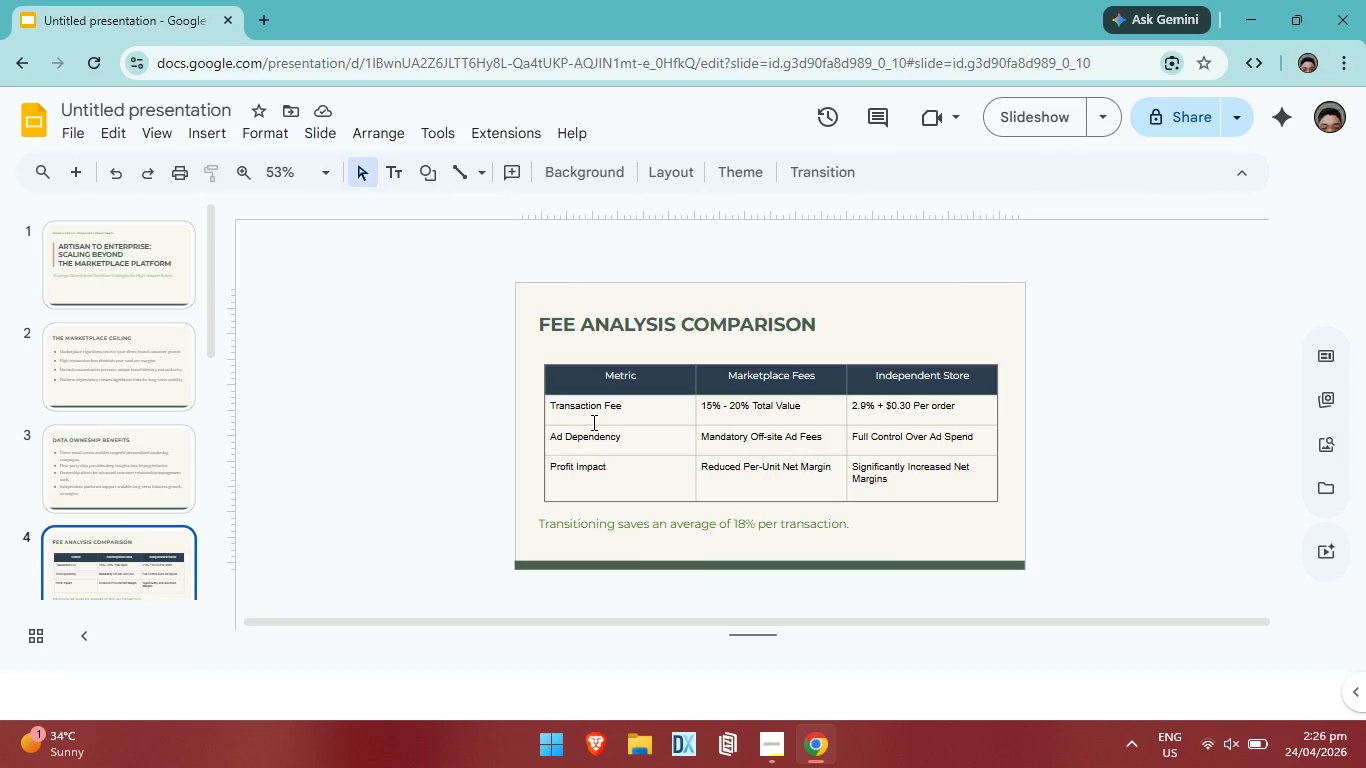 
wait(12.84)
 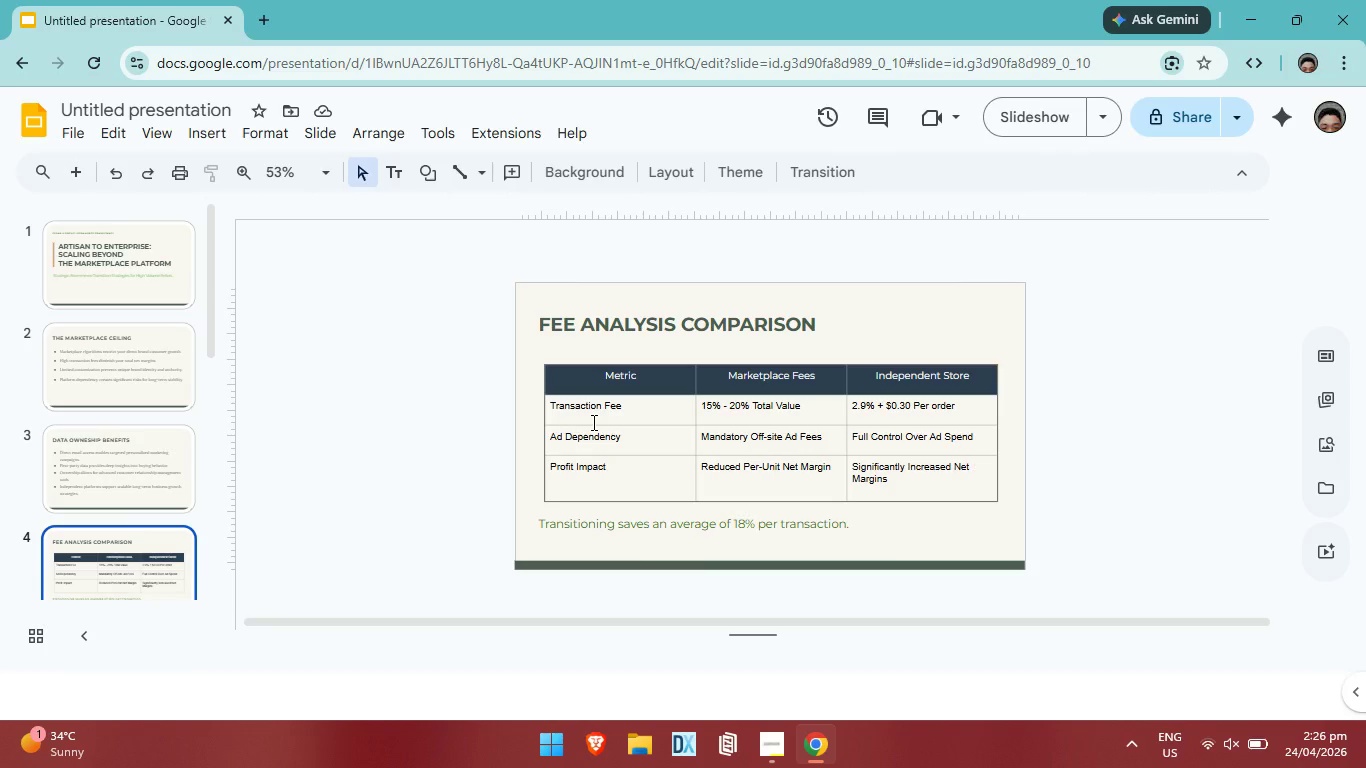 
left_click_drag(start_coordinate=[550, 411], to_coordinate=[920, 479])
 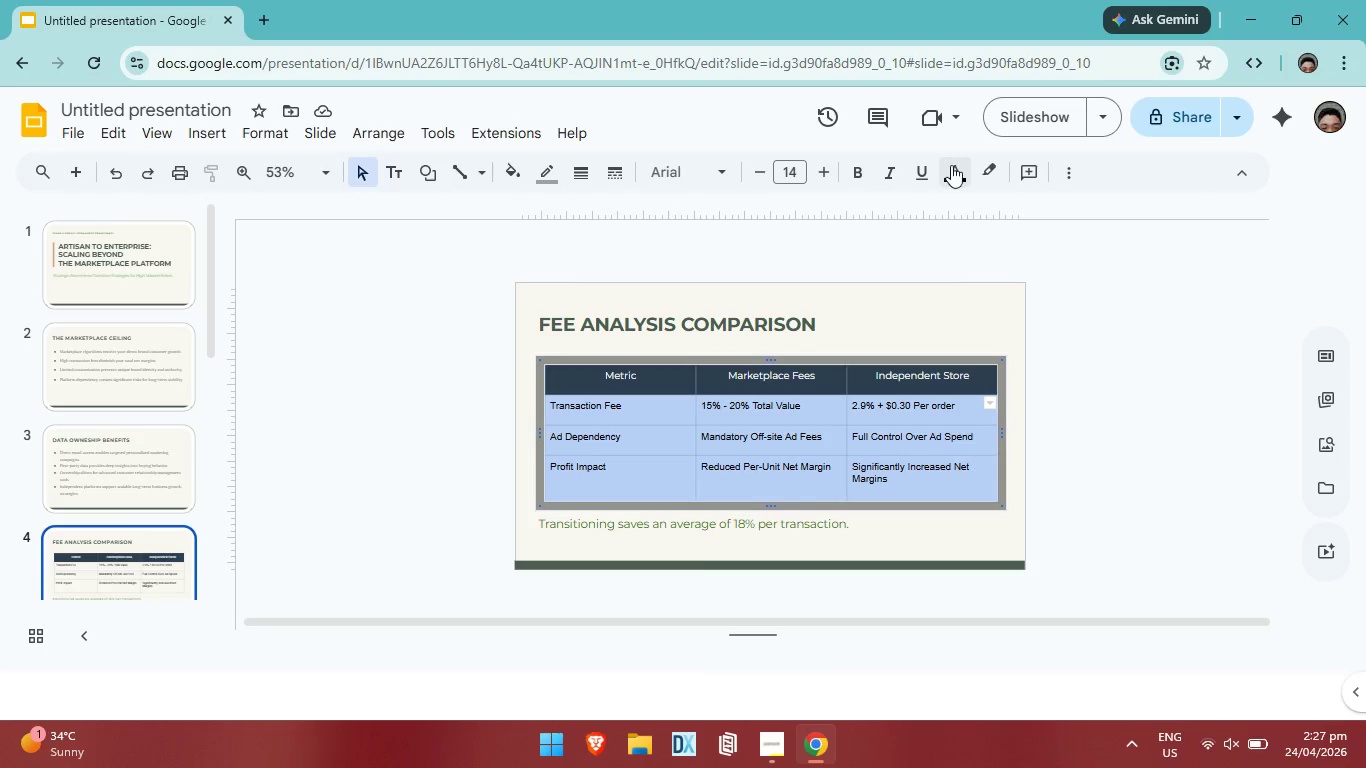 
left_click([951, 167])
 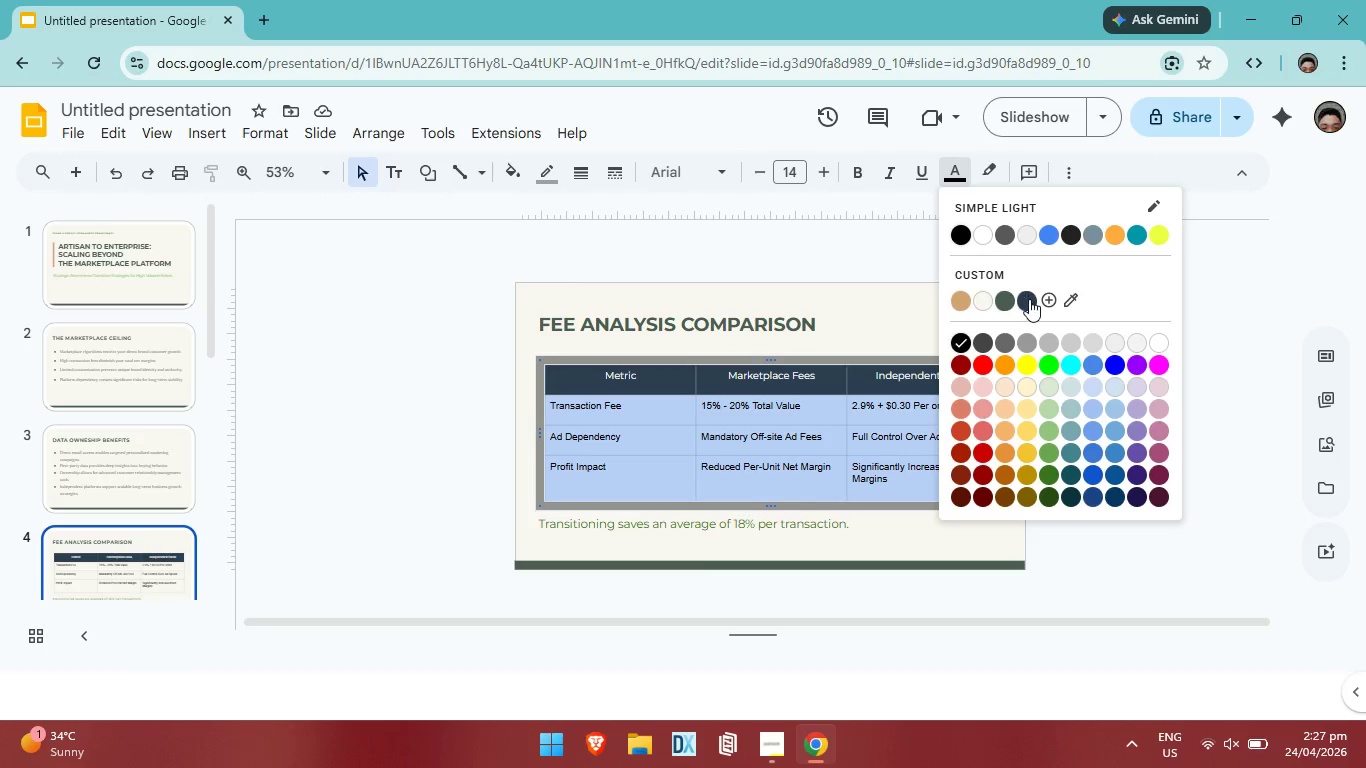 
left_click([1029, 299])
 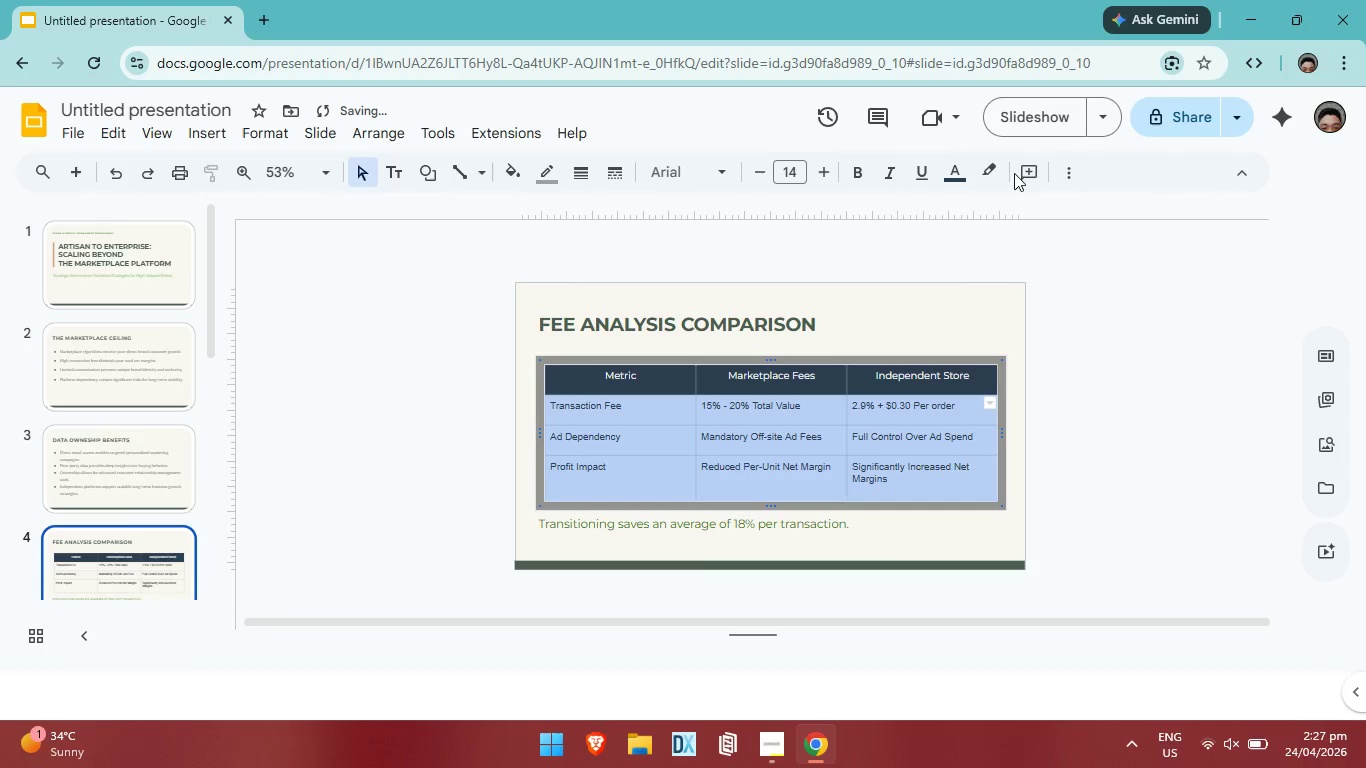 
left_click([1064, 172])
 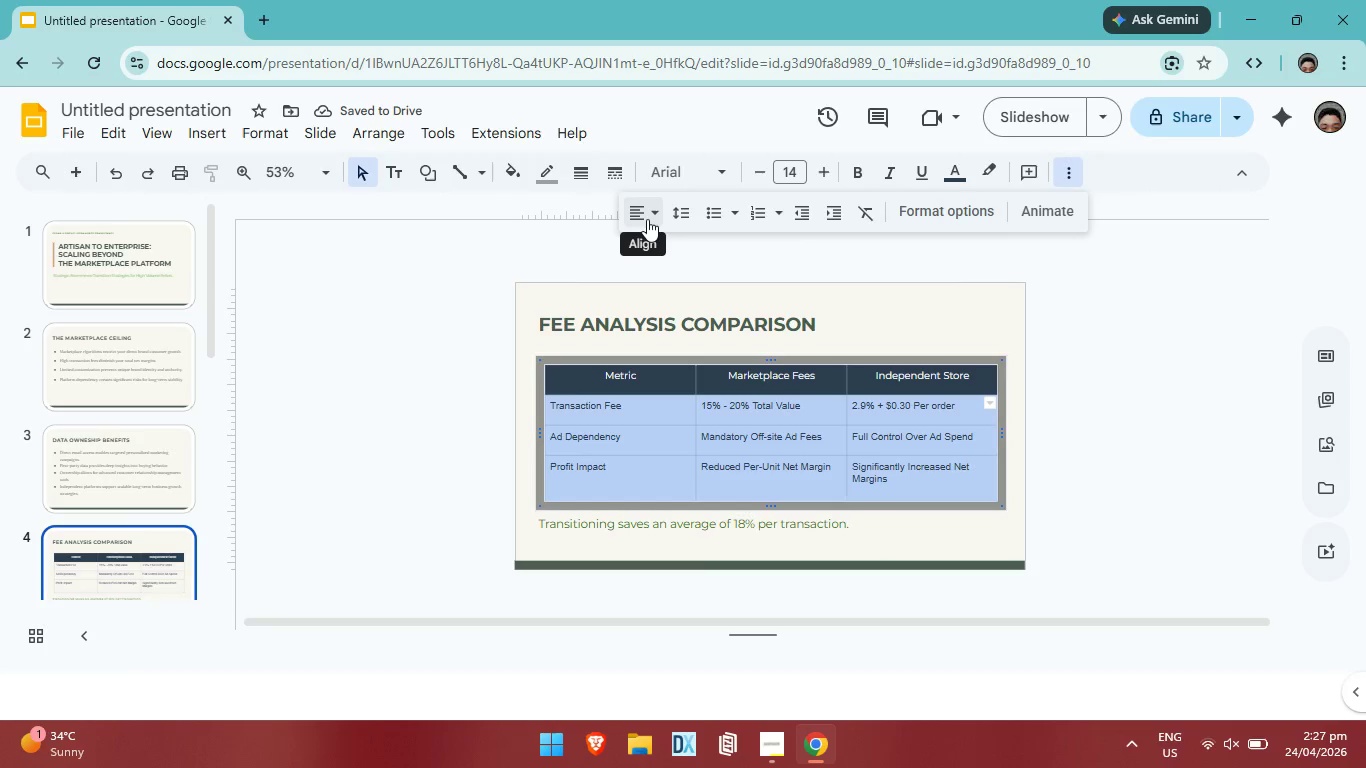 
left_click([650, 217])
 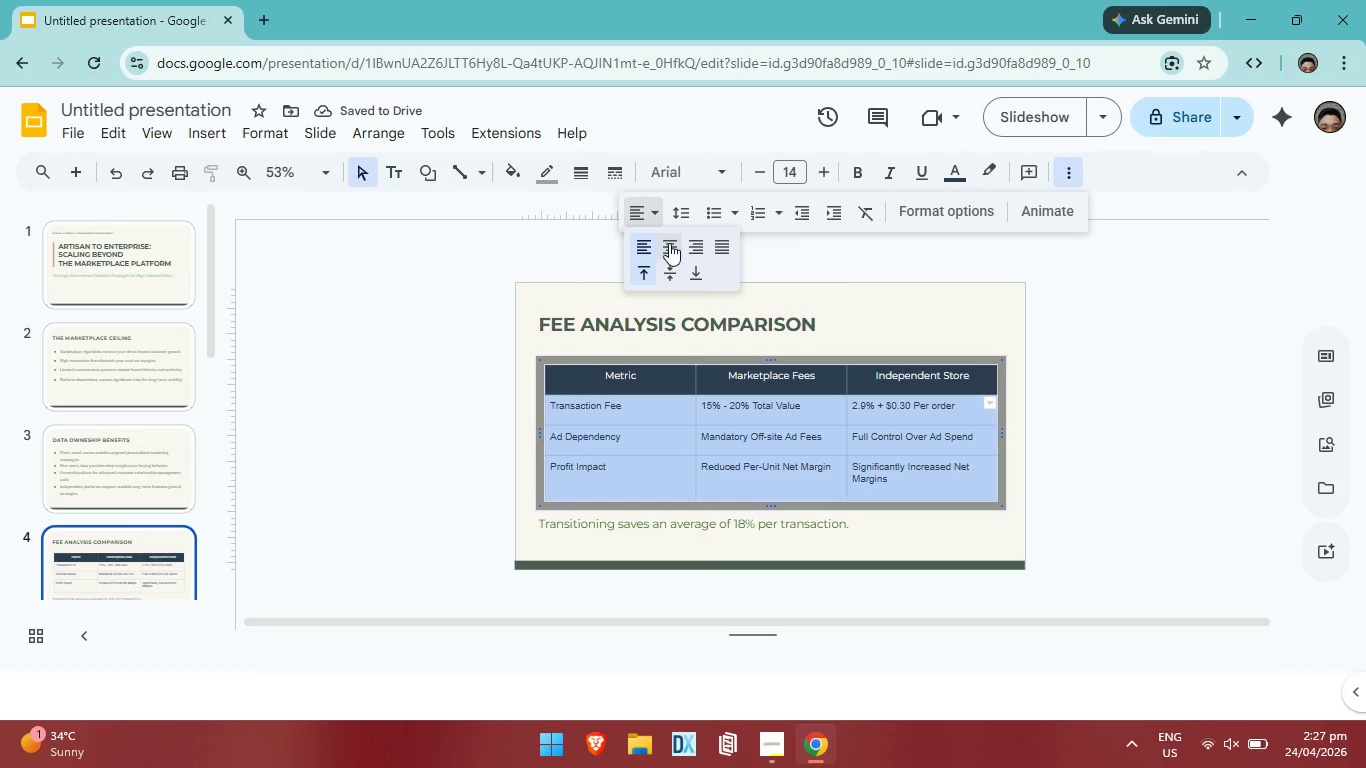 
left_click([669, 243])
 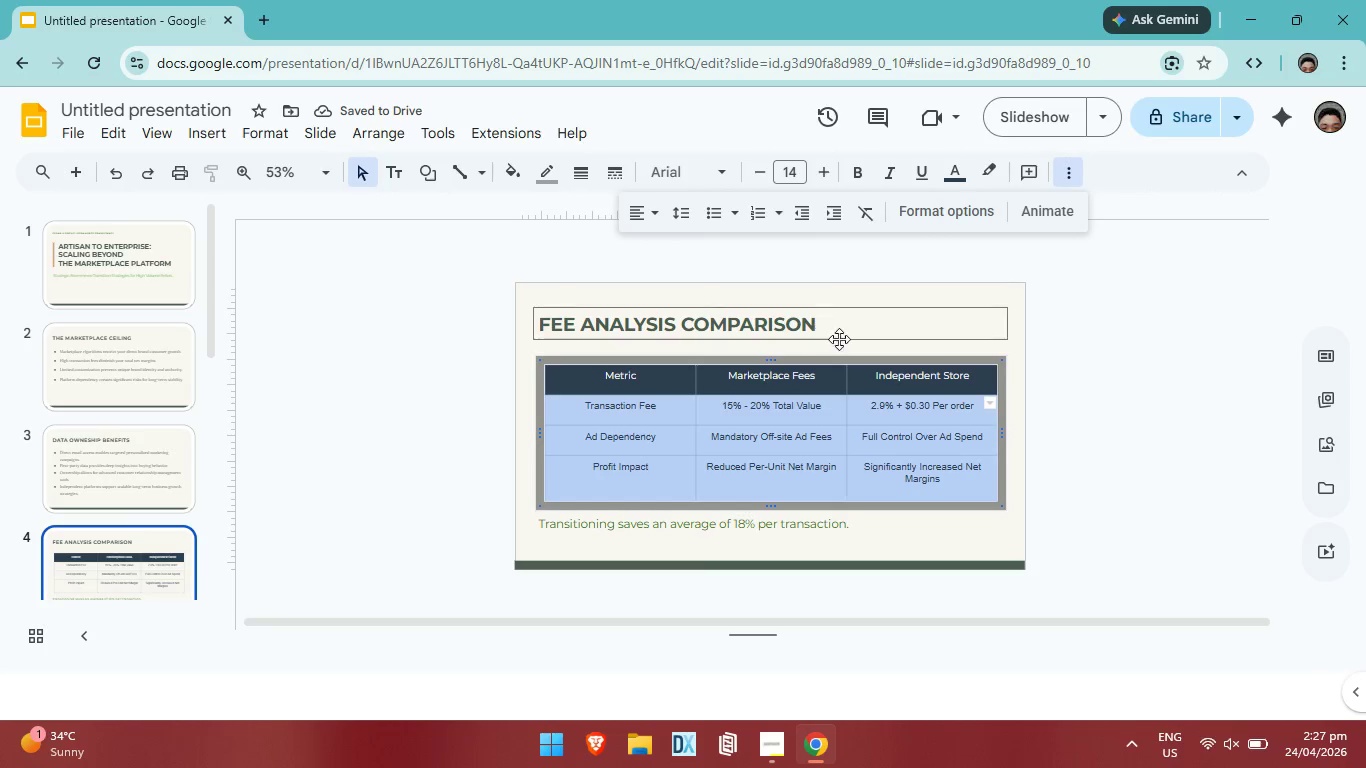 
wait(8.19)
 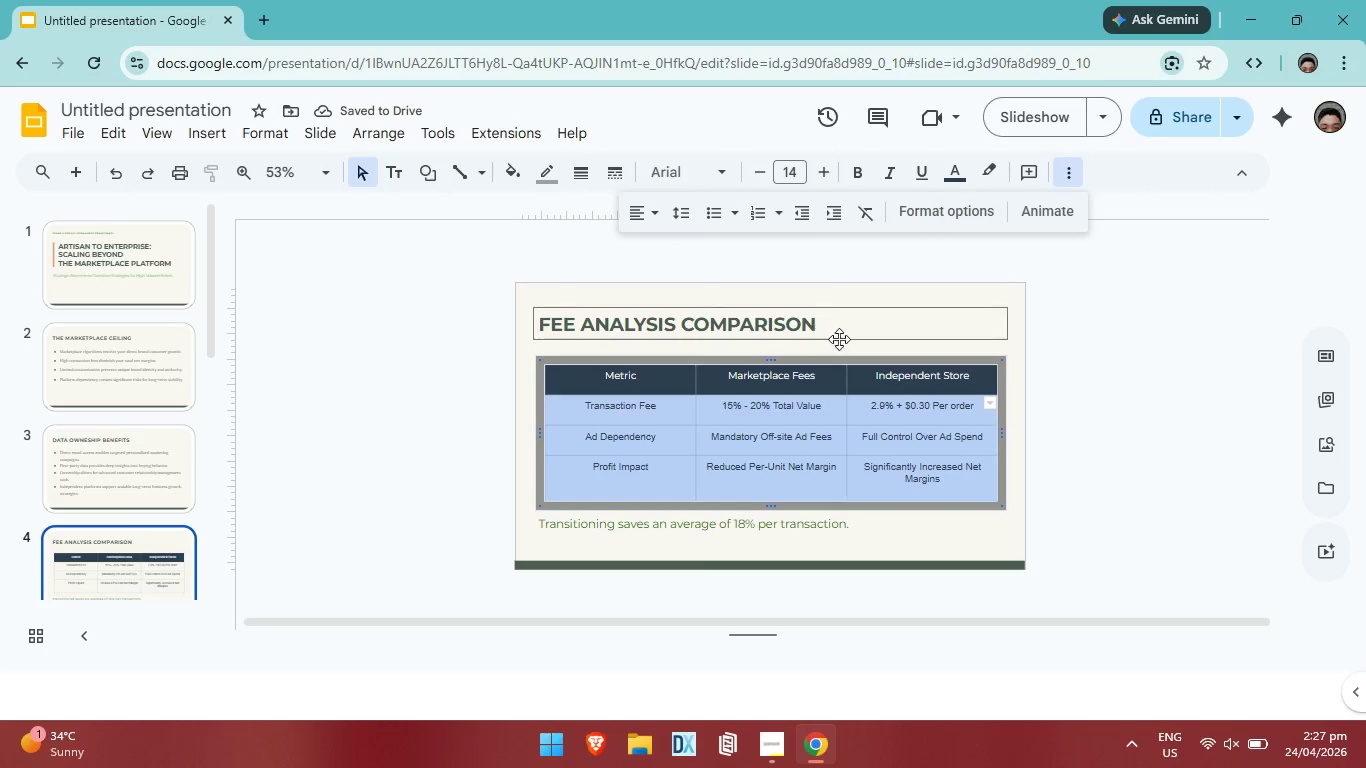 
left_click([1116, 528])
 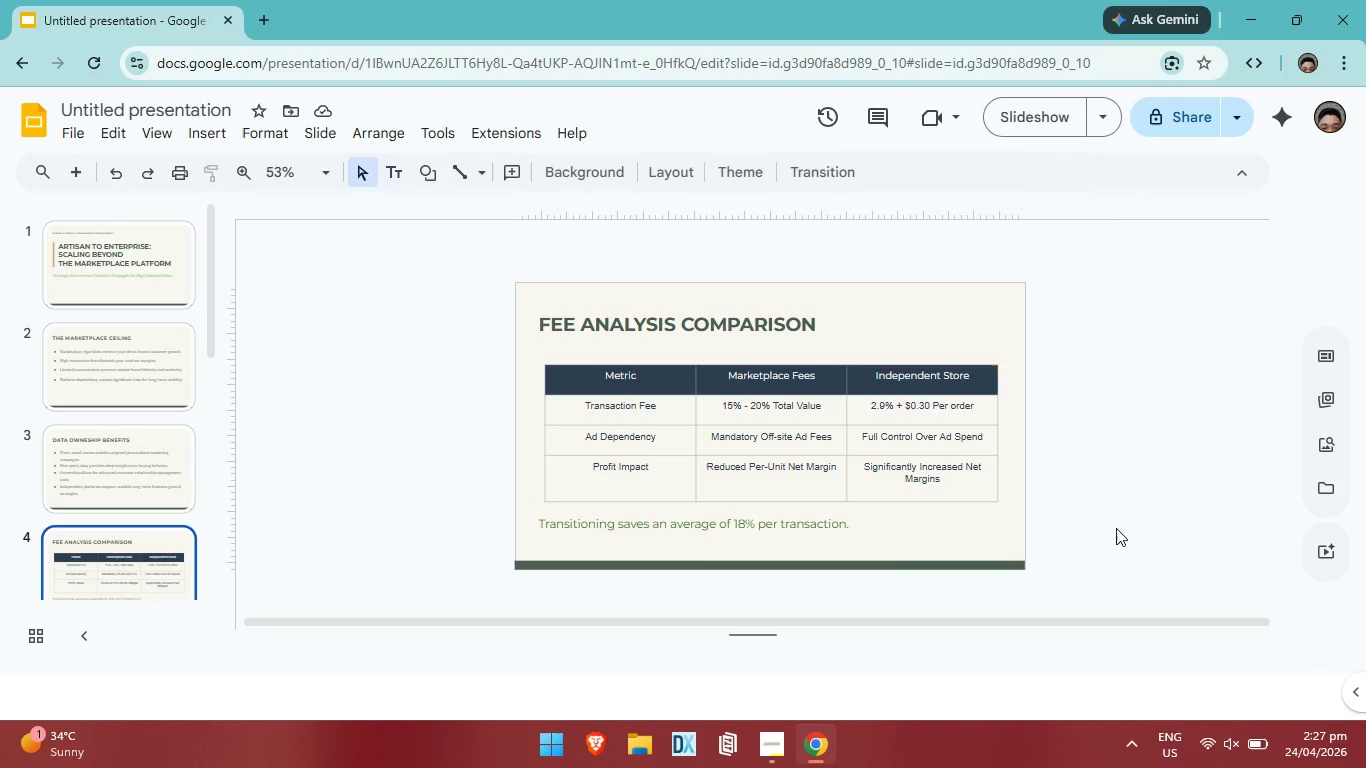 
wait(5.42)
 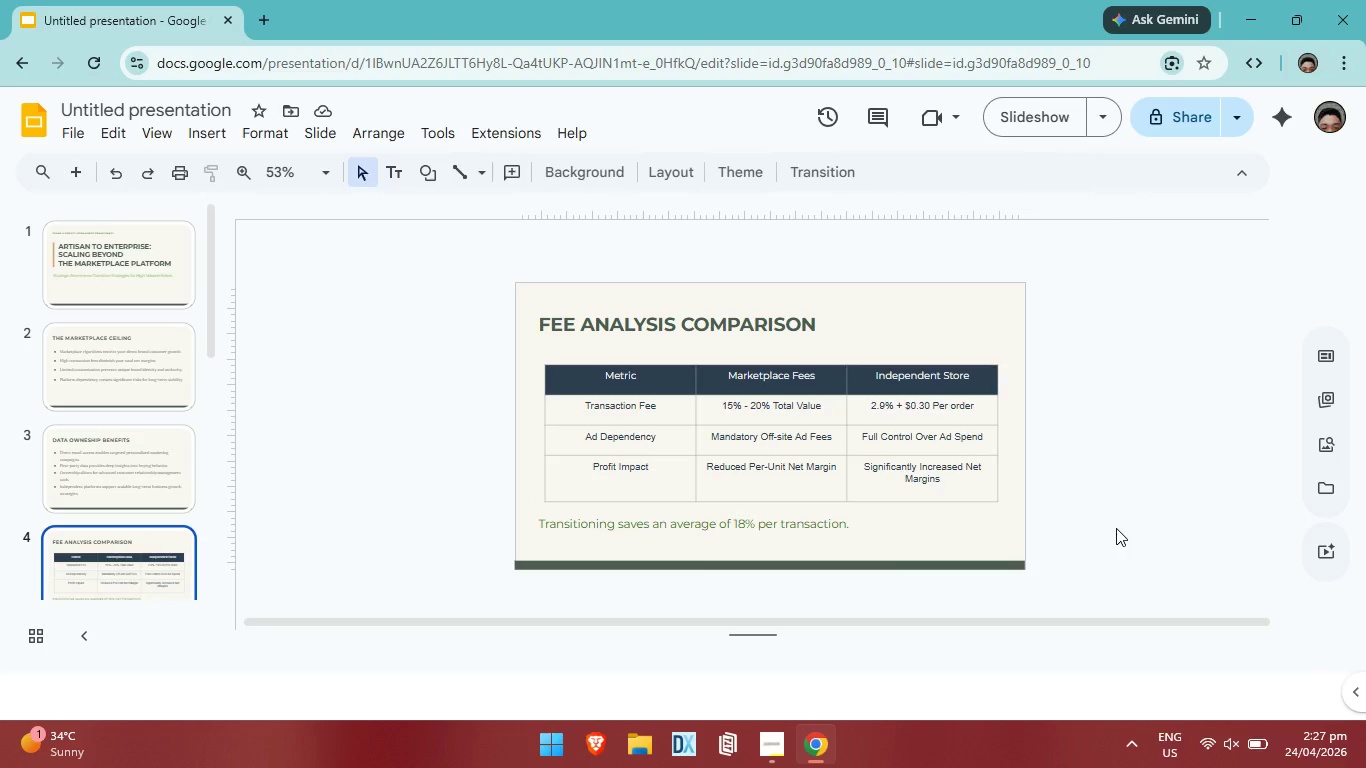 
left_click_drag(start_coordinate=[965, 489], to_coordinate=[553, 406])
 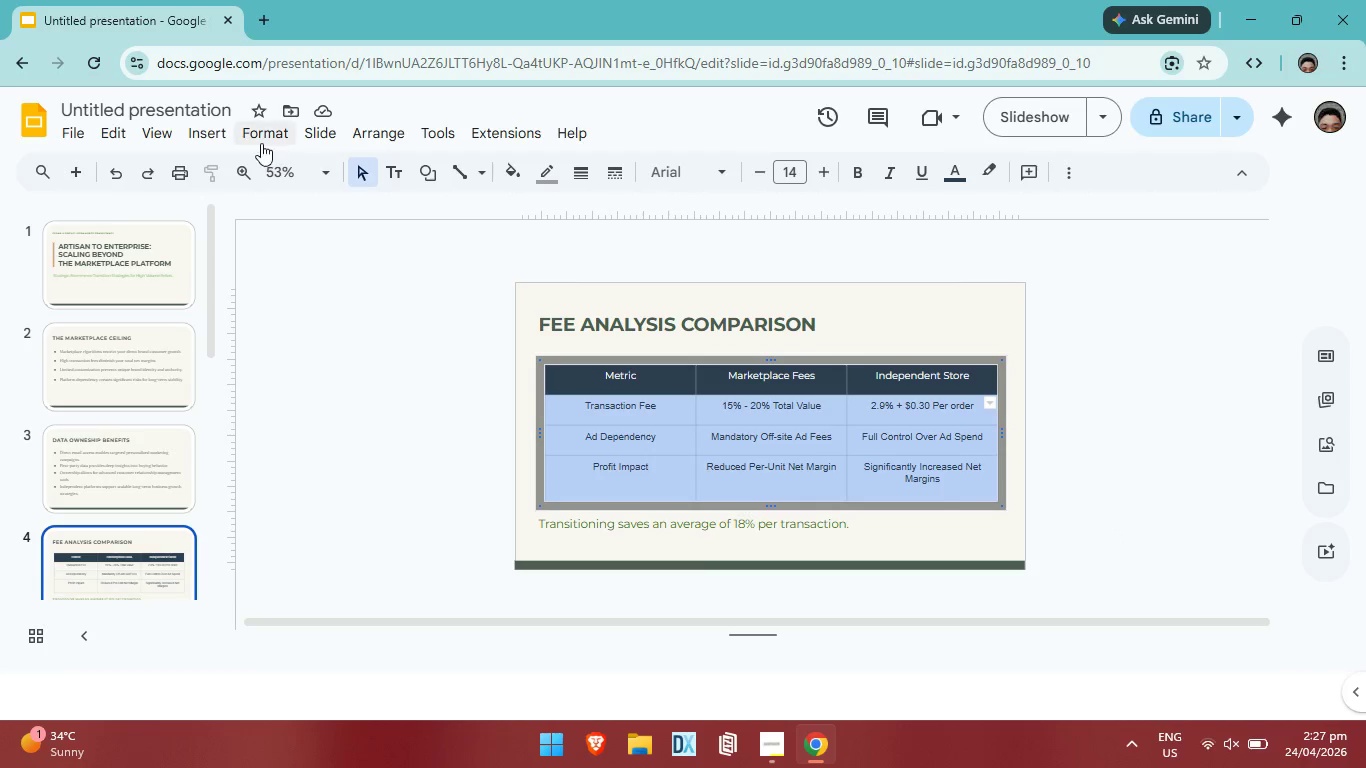 
left_click([261, 143])
 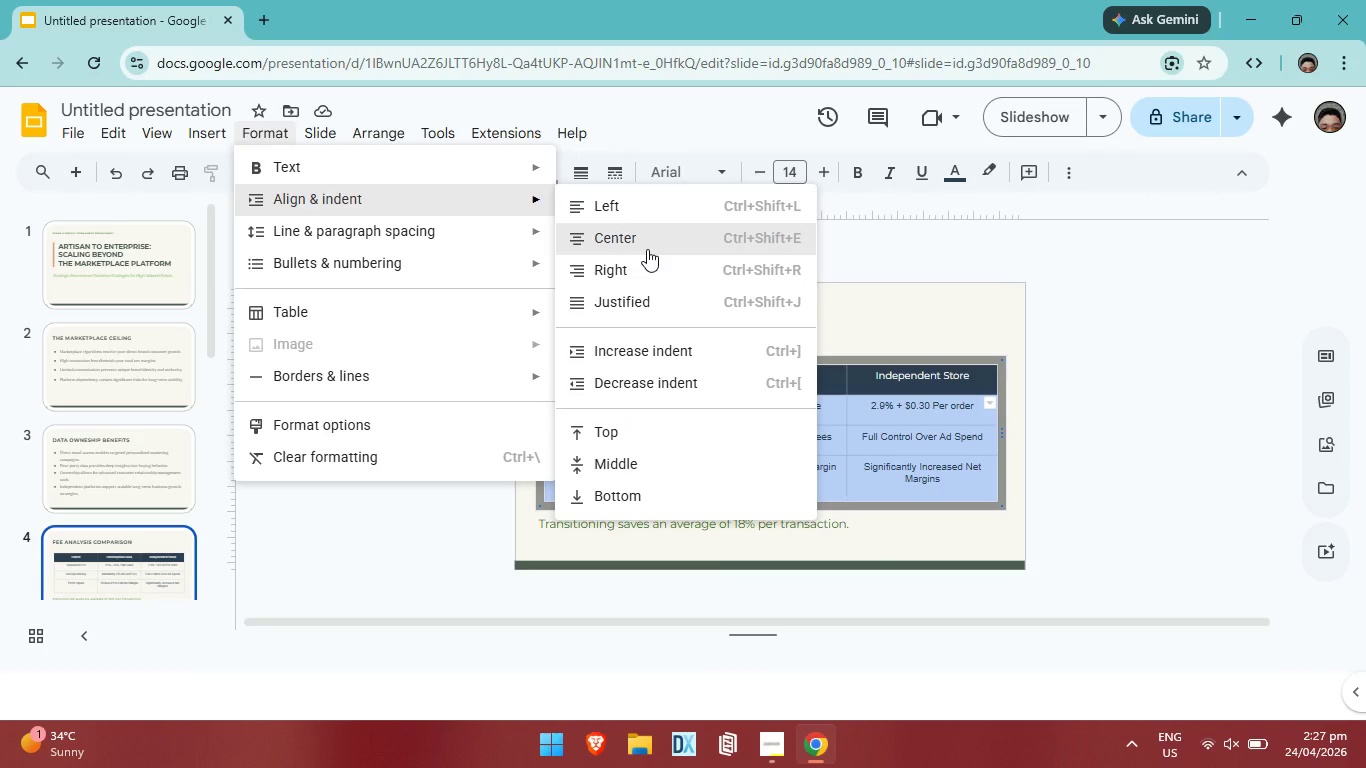 
wait(5.75)
 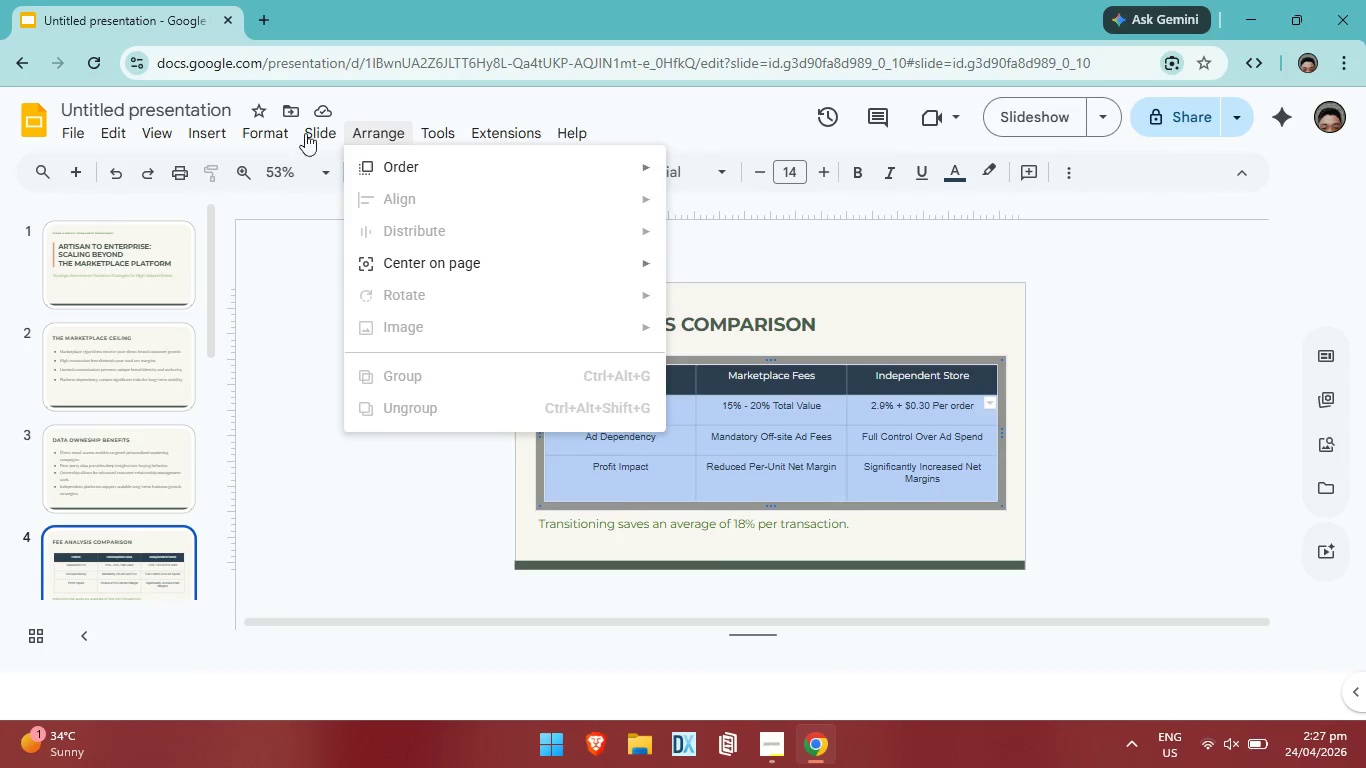 
left_click([647, 249])
 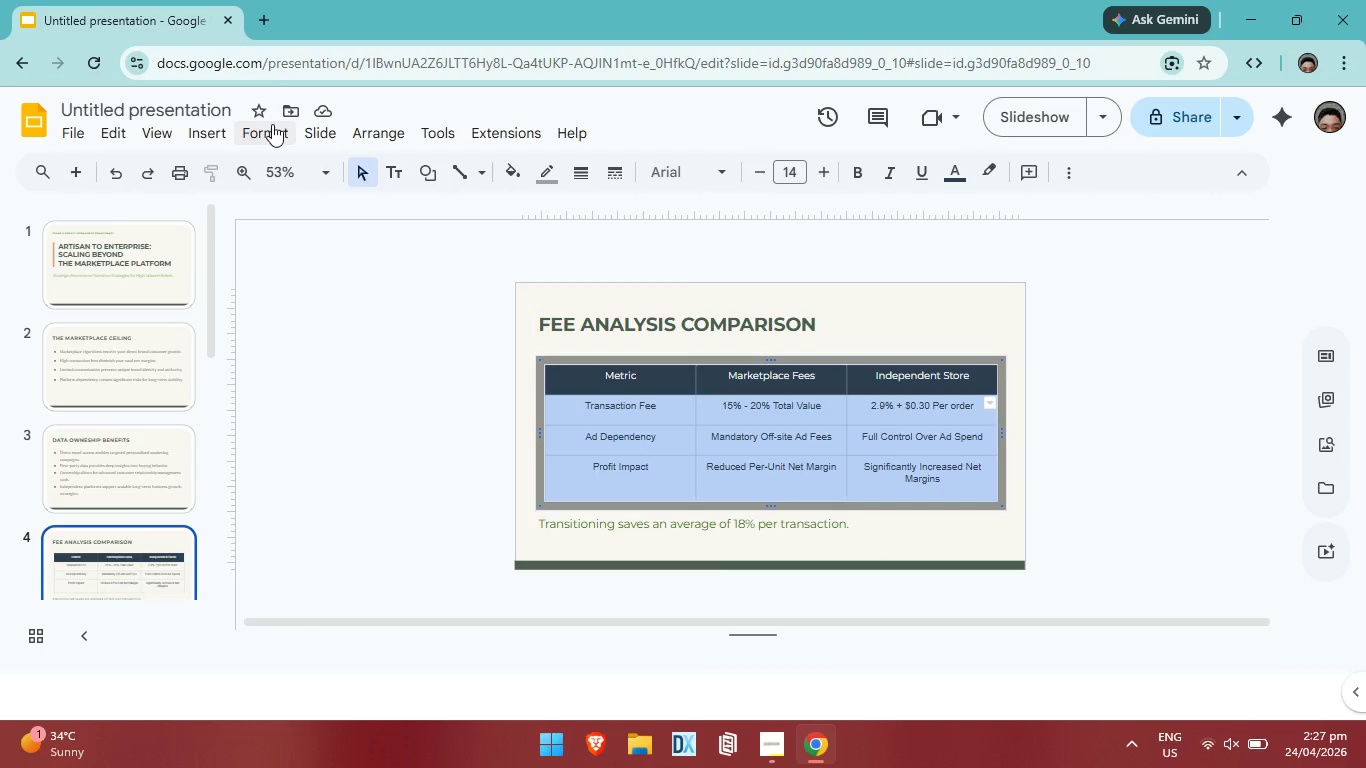 
left_click([288, 137])
 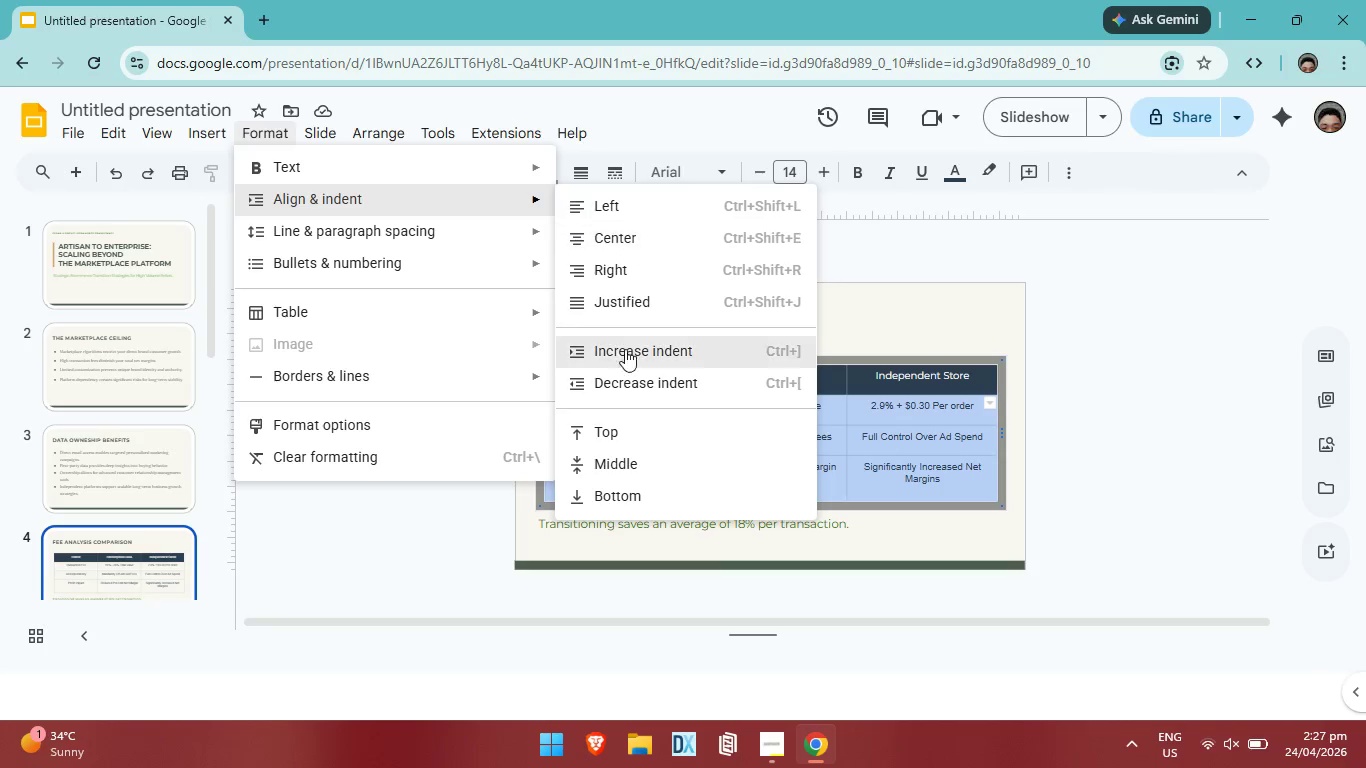 
left_click([621, 455])
 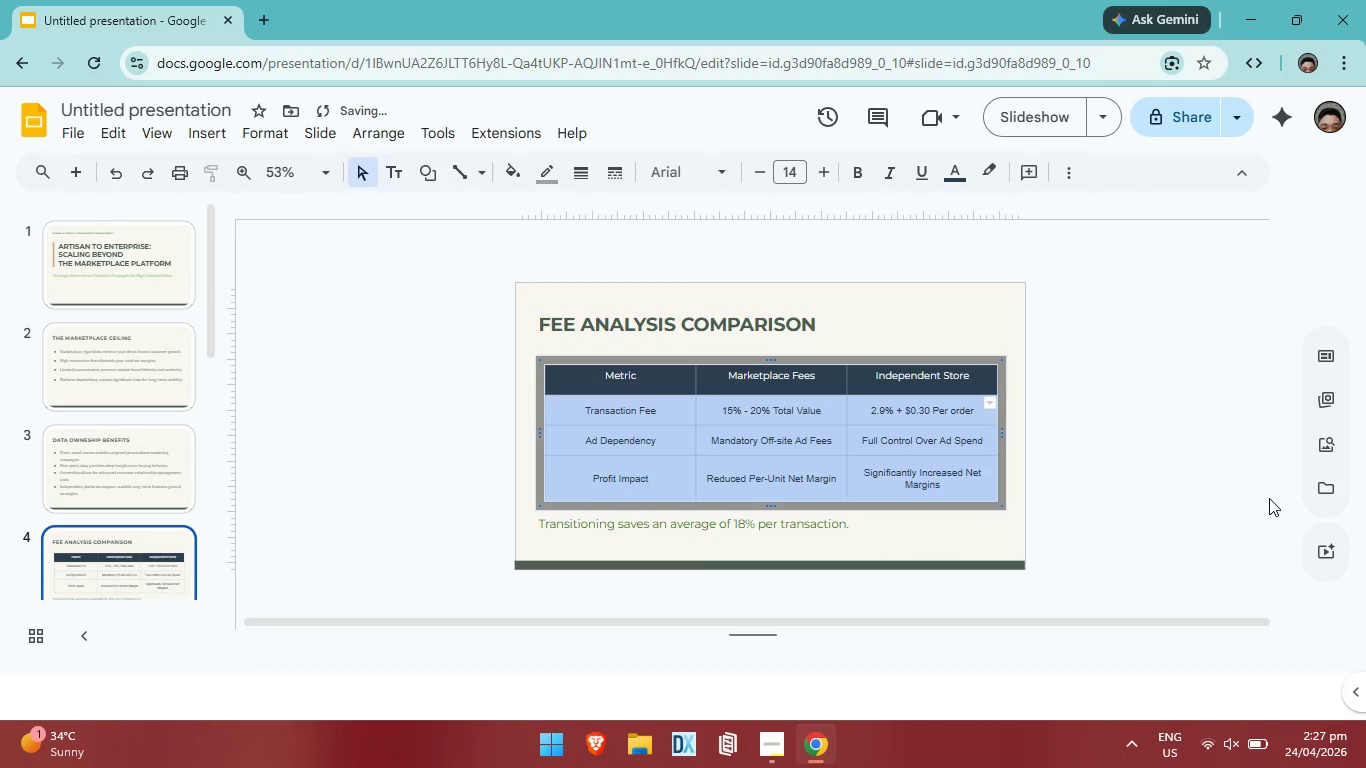 
left_click([1231, 495])
 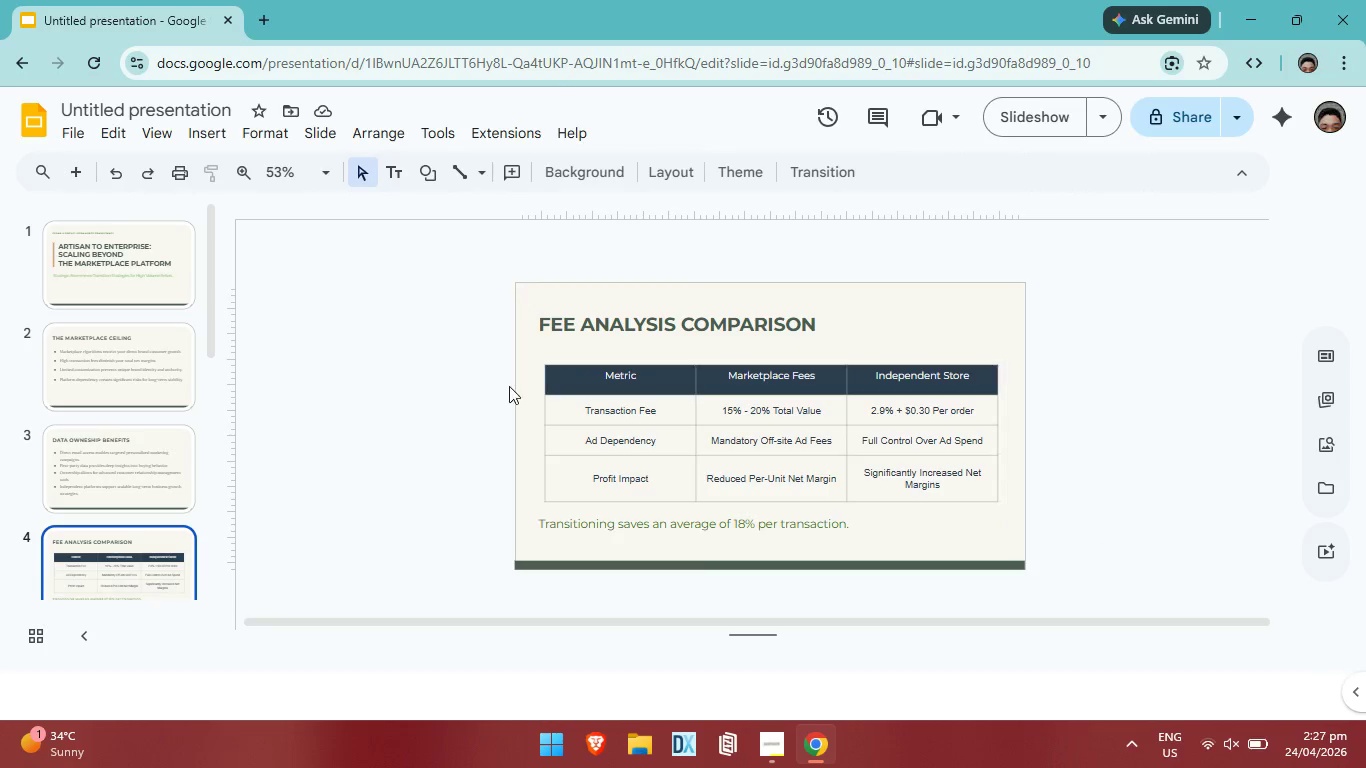 
wait(6.42)
 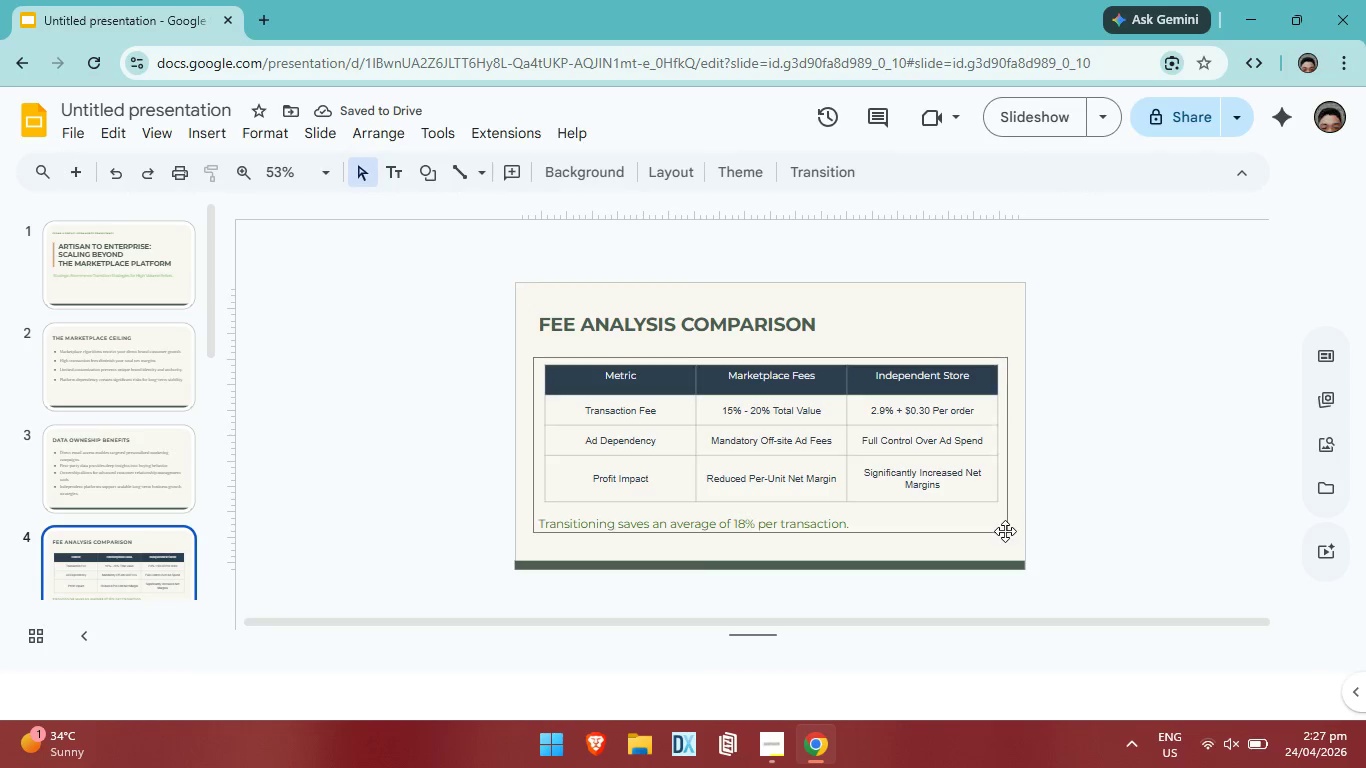 
scroll: coordinate [113, 513], scroll_direction: down, amount: 2.0
 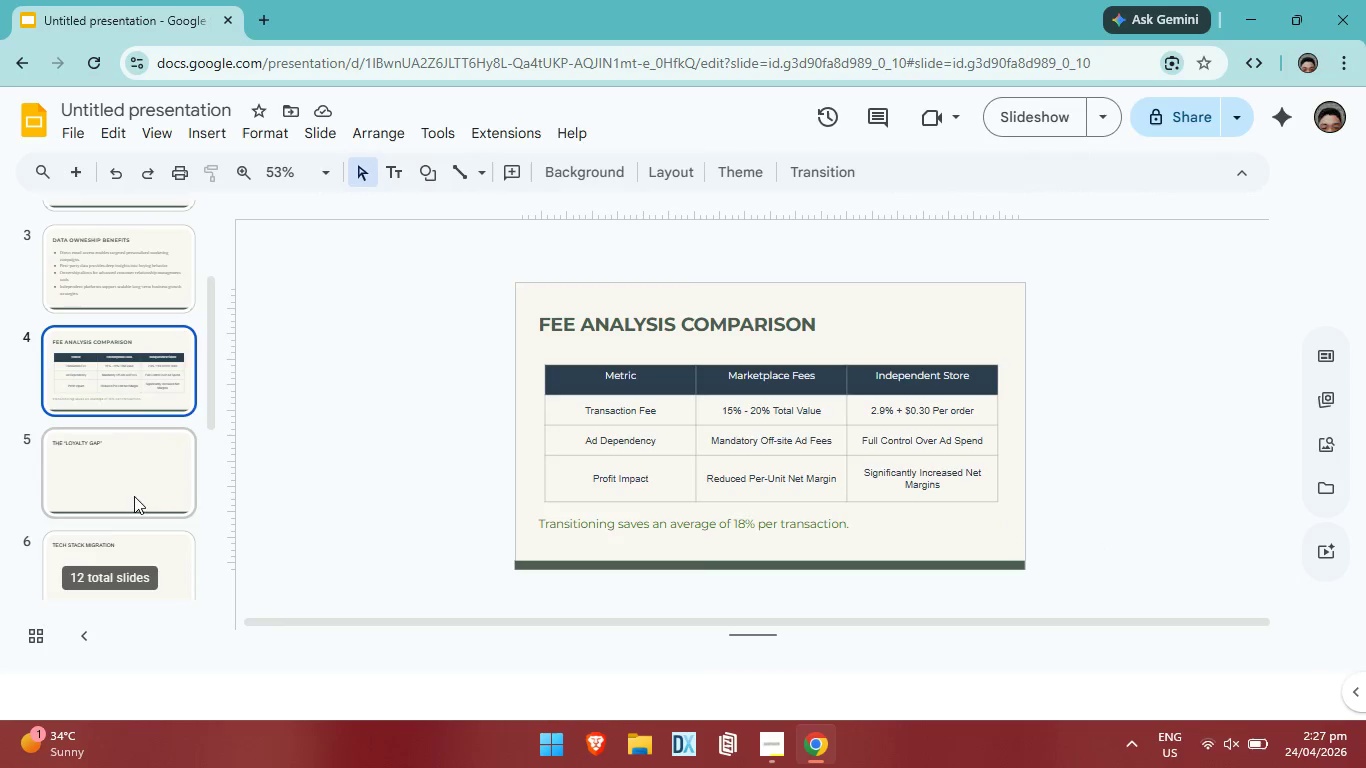 
left_click([134, 489])
 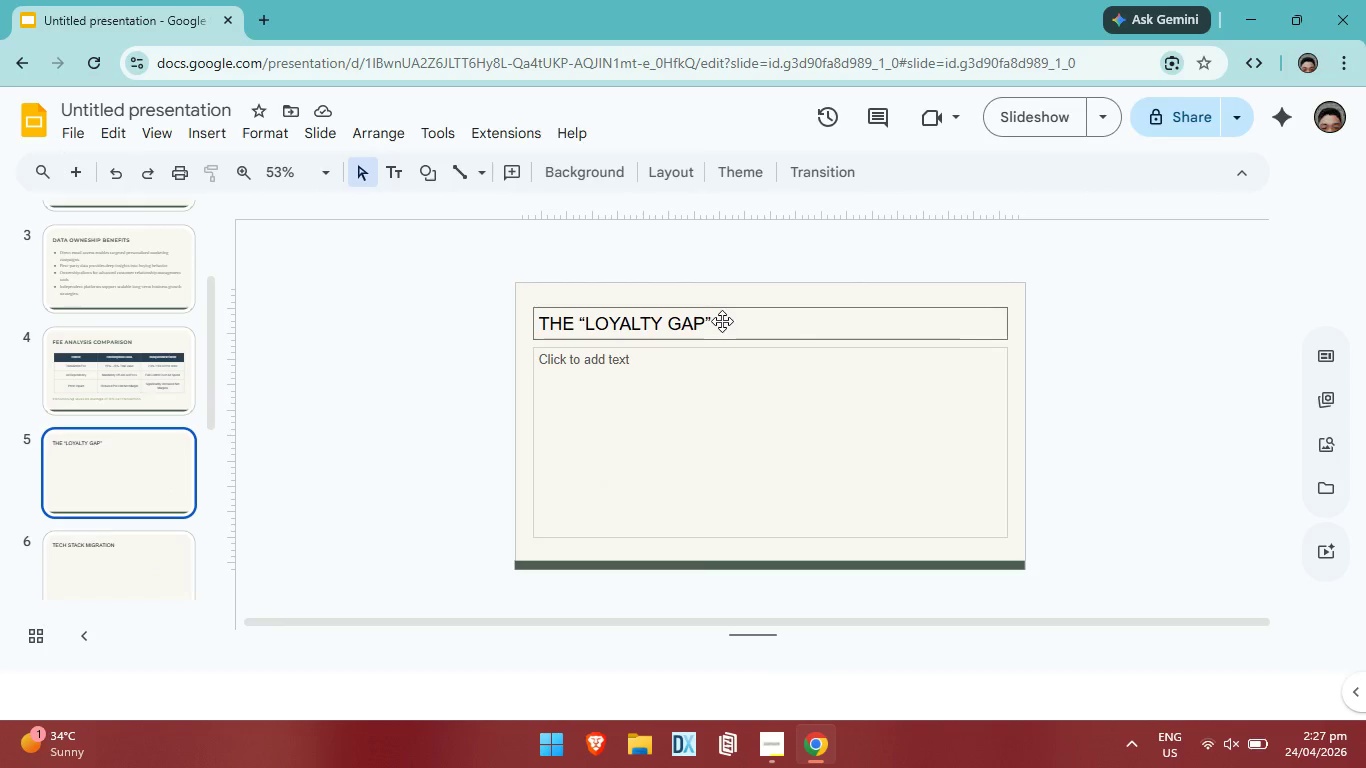 
double_click([723, 320])
 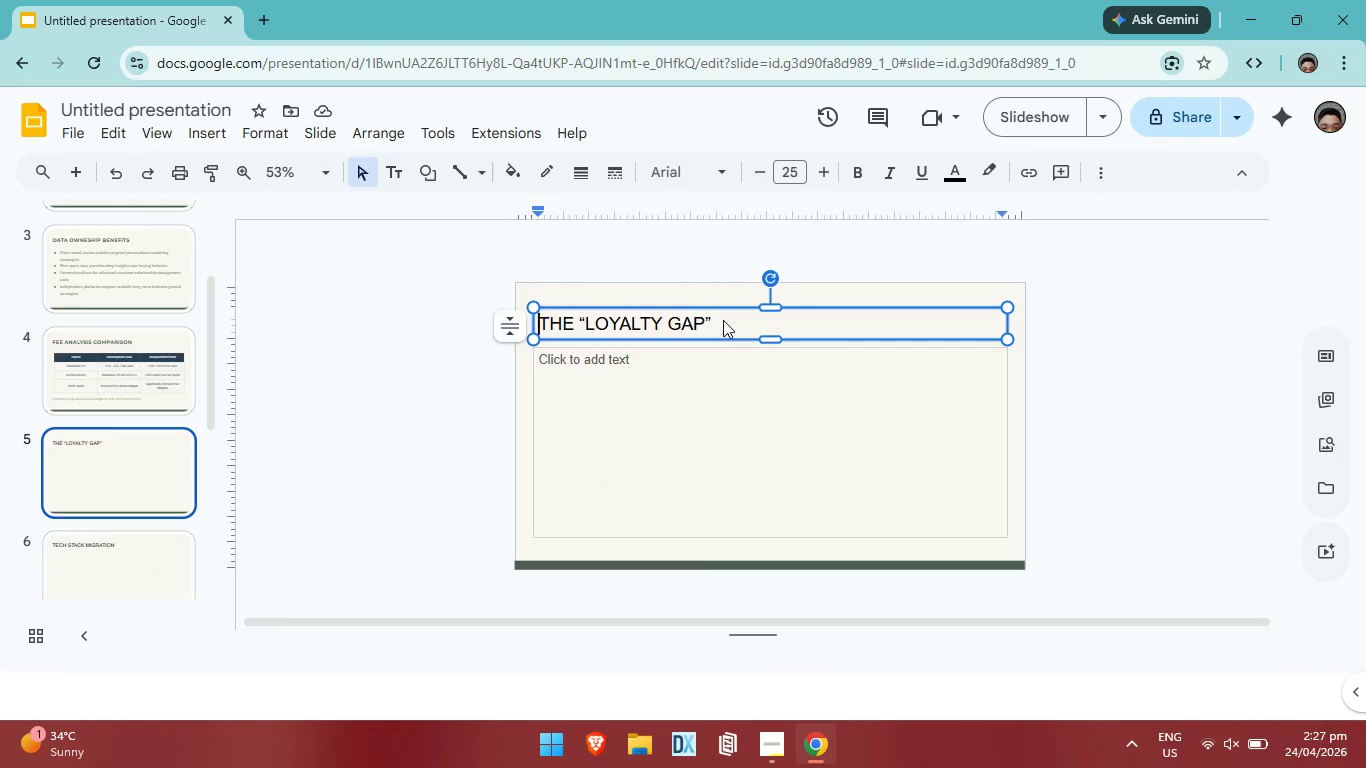 
triple_click([723, 320])
 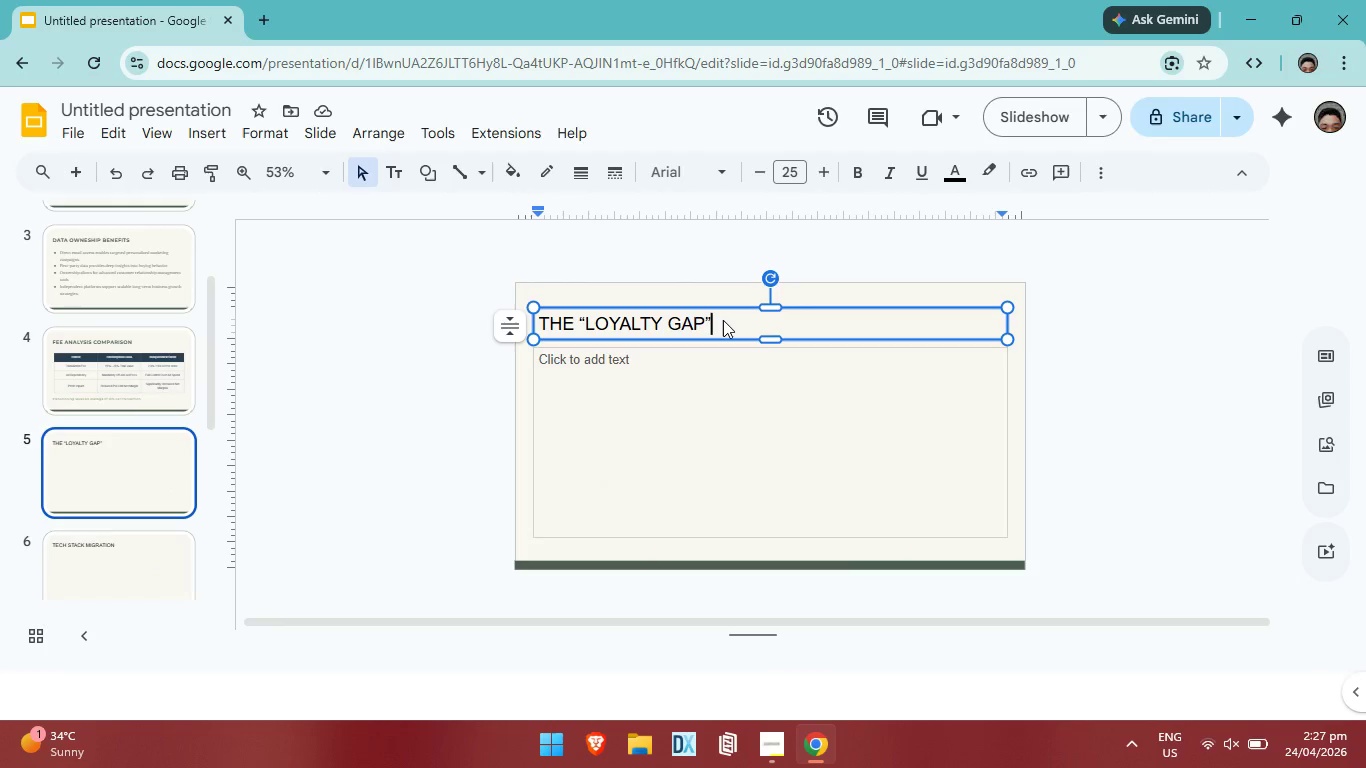 
left_click_drag(start_coordinate=[723, 320], to_coordinate=[520, 327])
 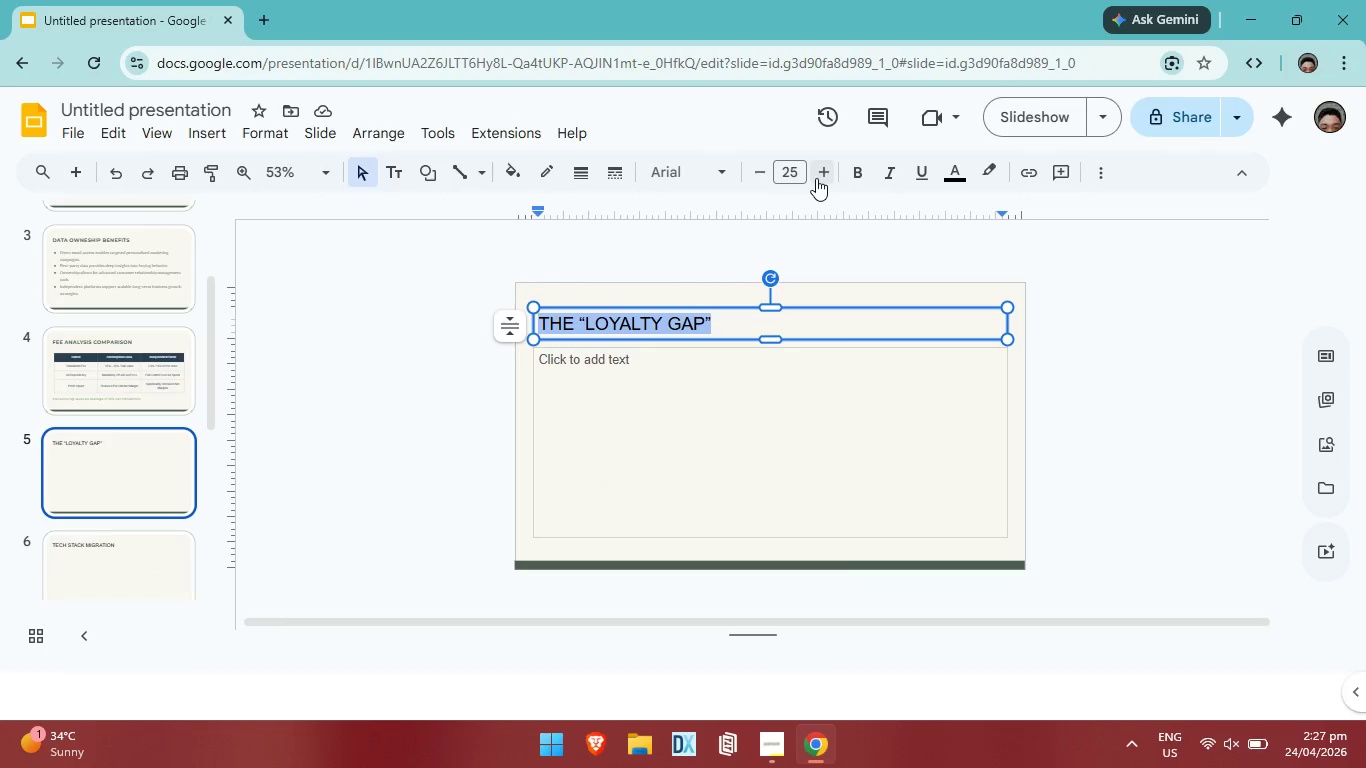 
left_click([816, 178])
 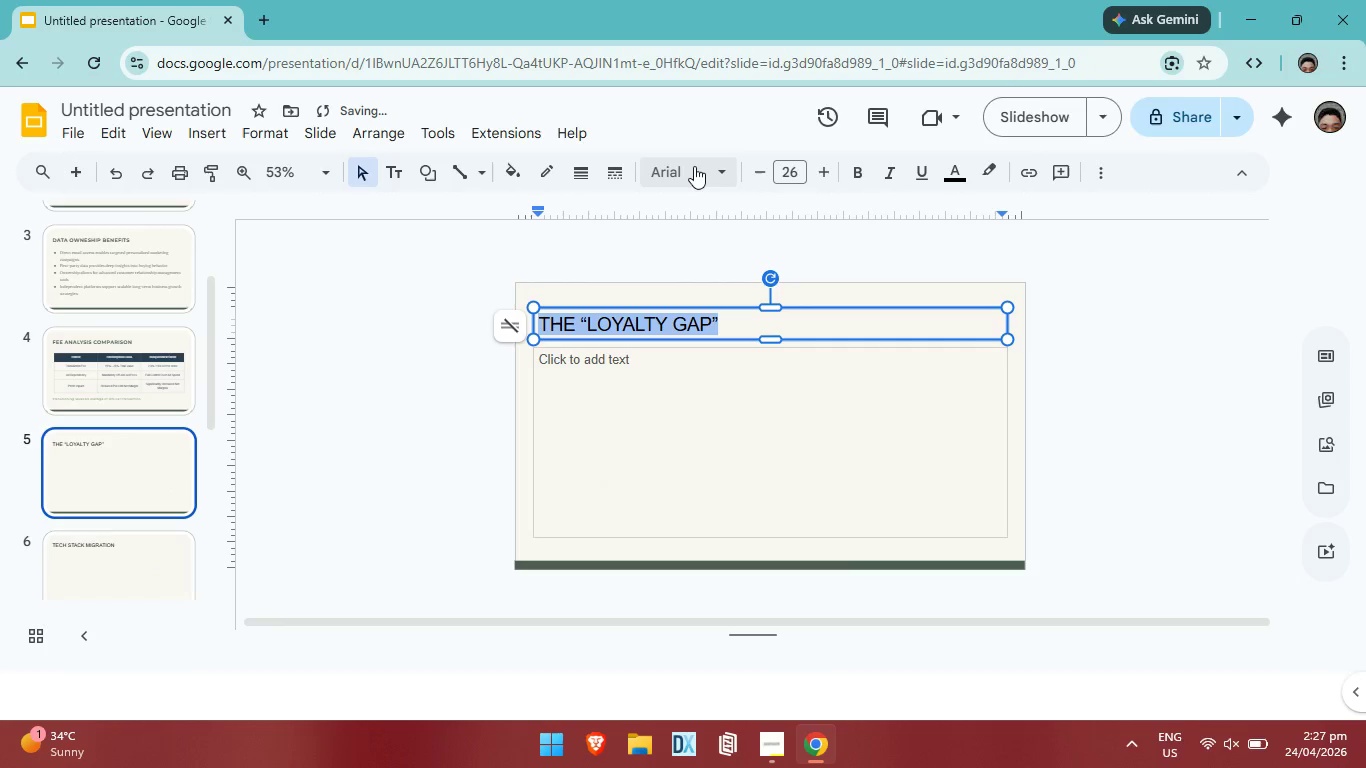 
left_click([693, 166])
 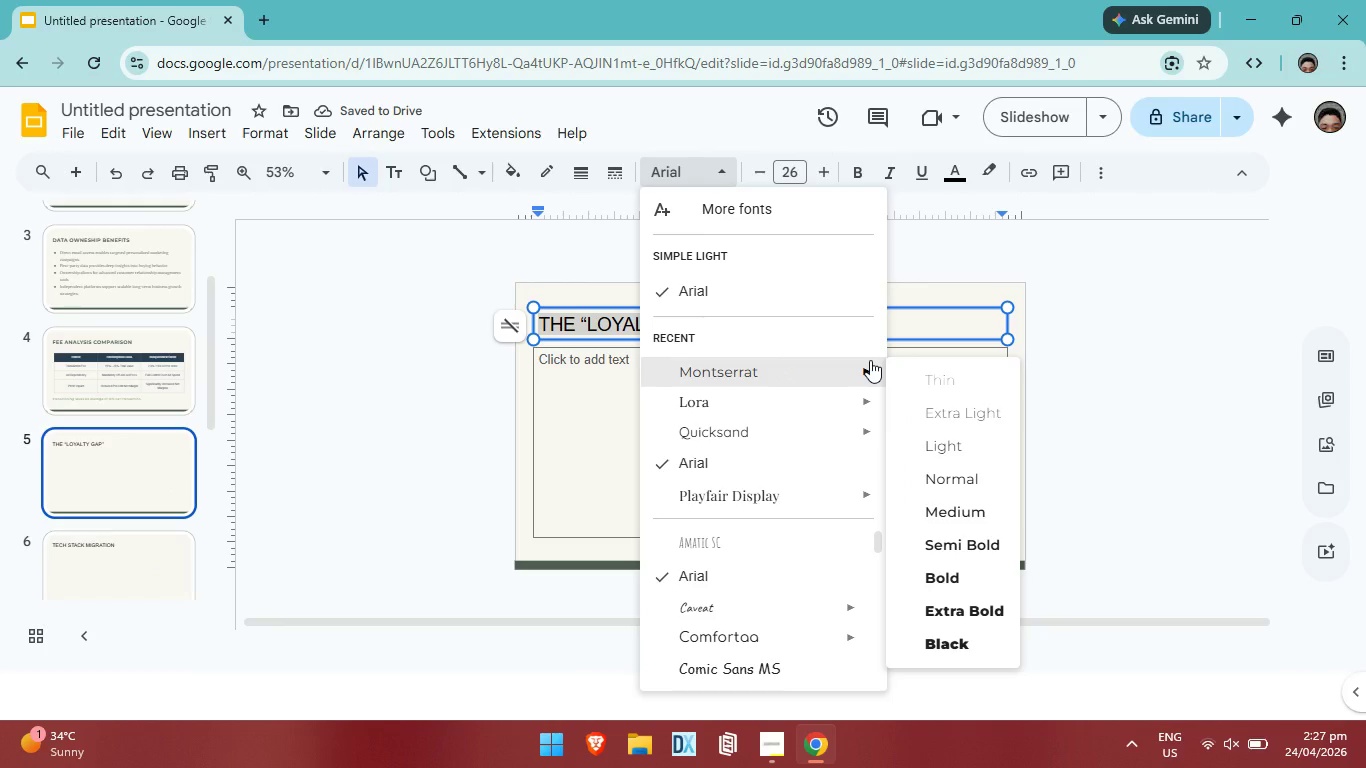 
left_click([941, 564])
 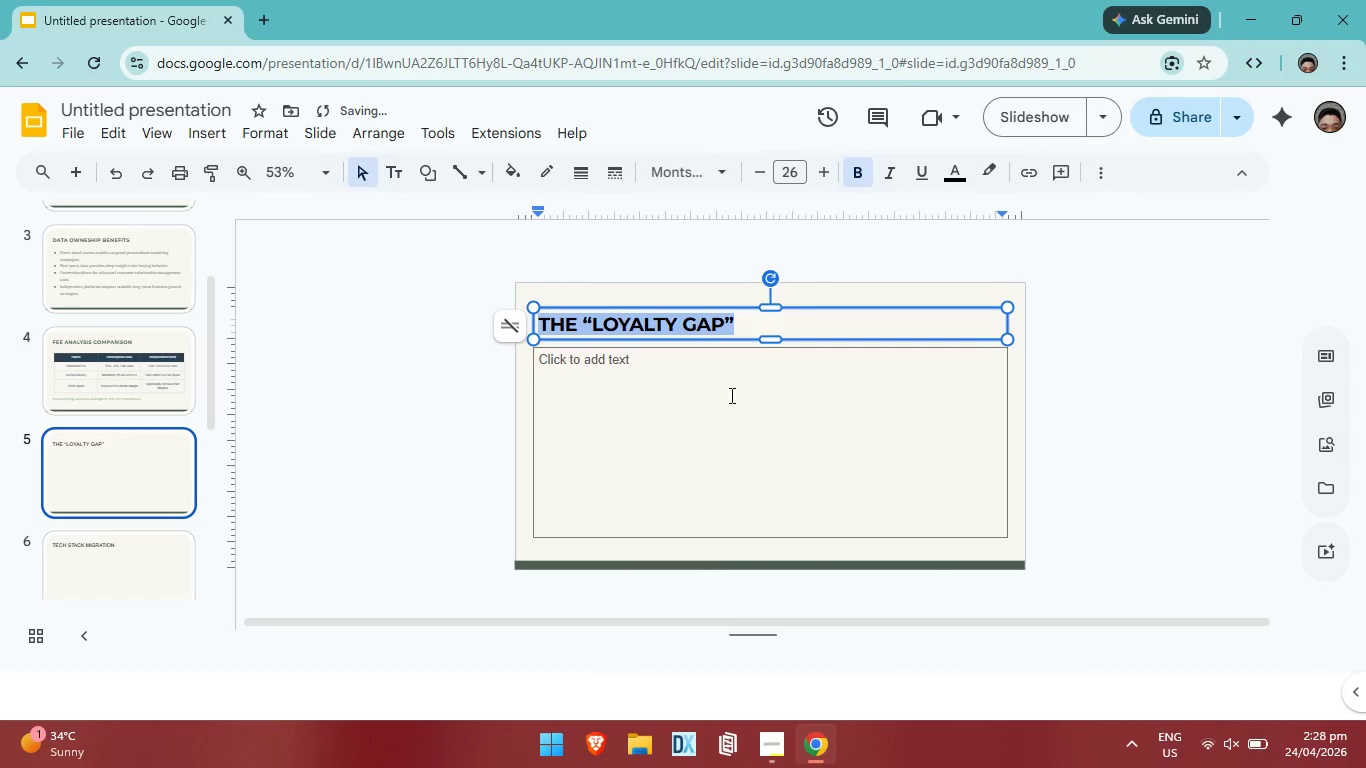 
left_click([725, 390])
 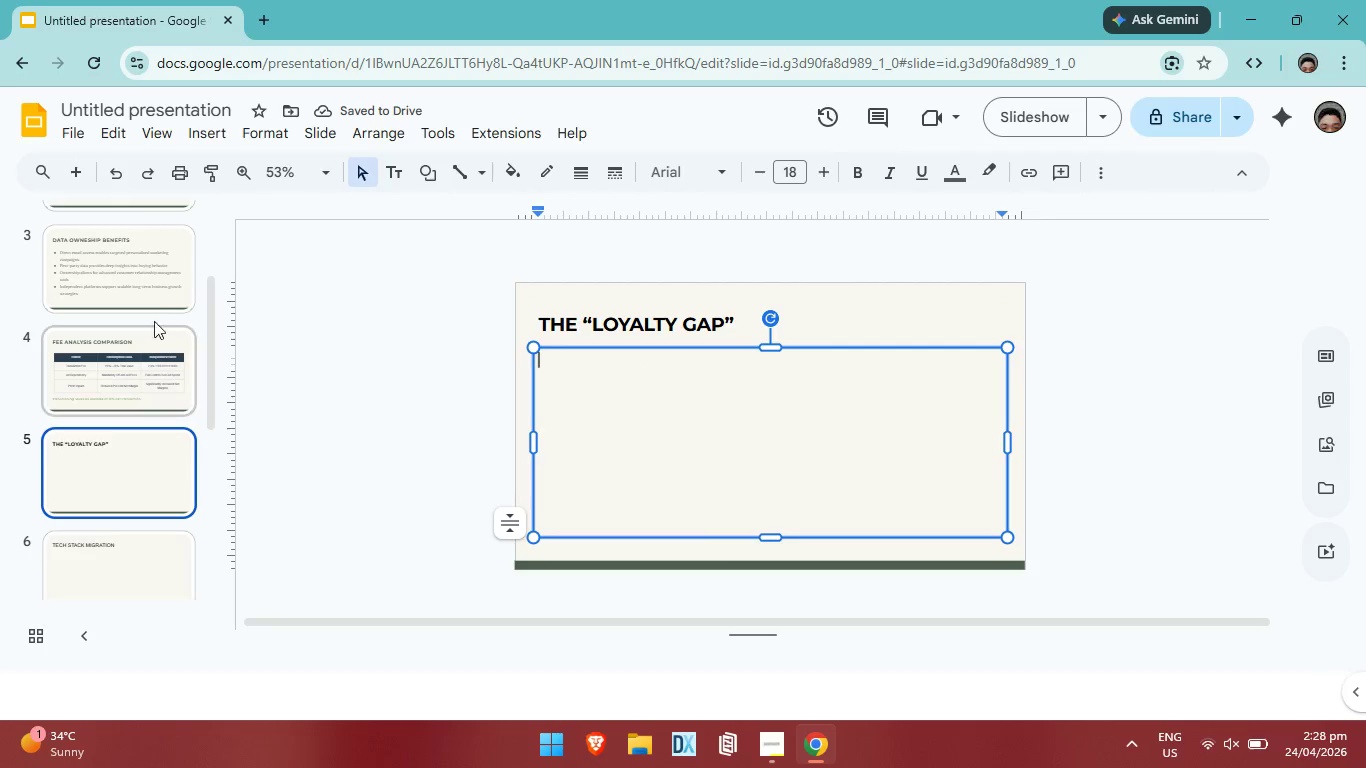 
left_click([154, 285])
 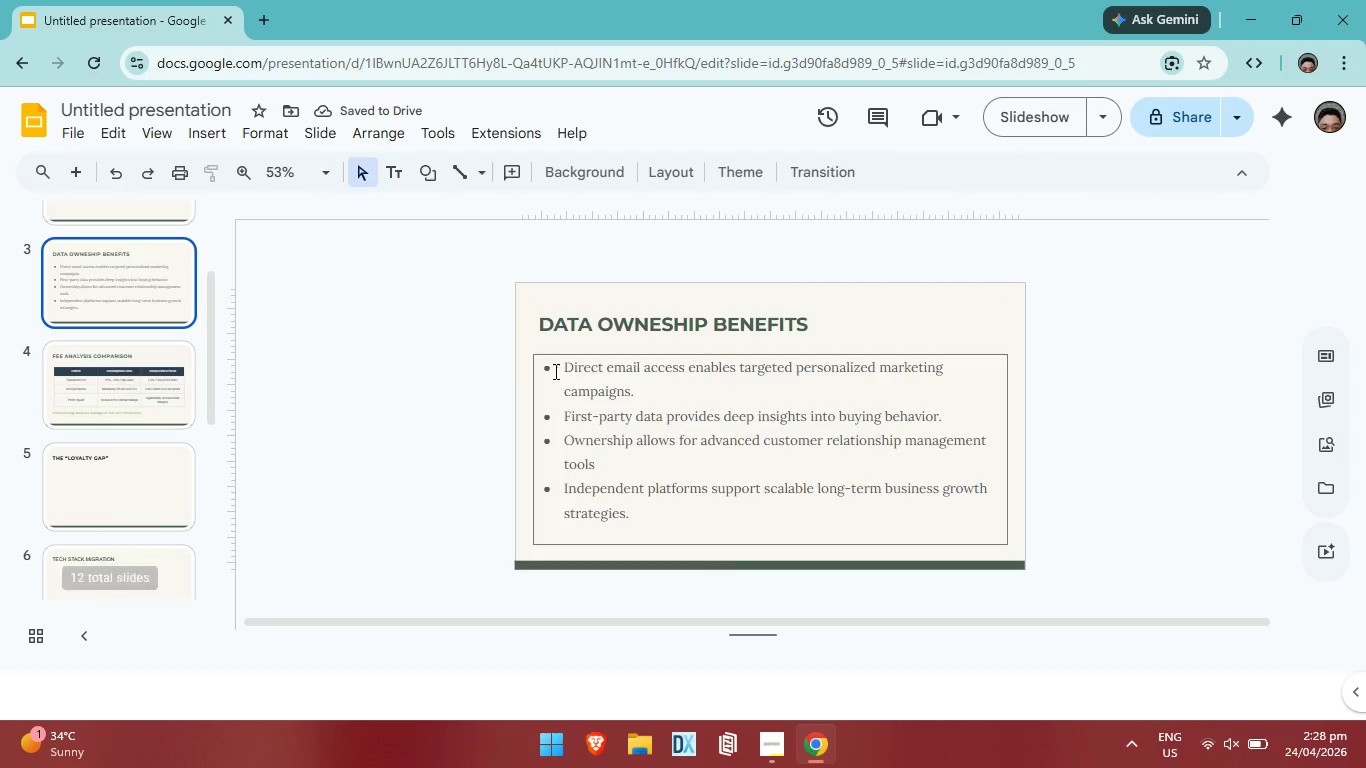 
left_click([555, 371])
 